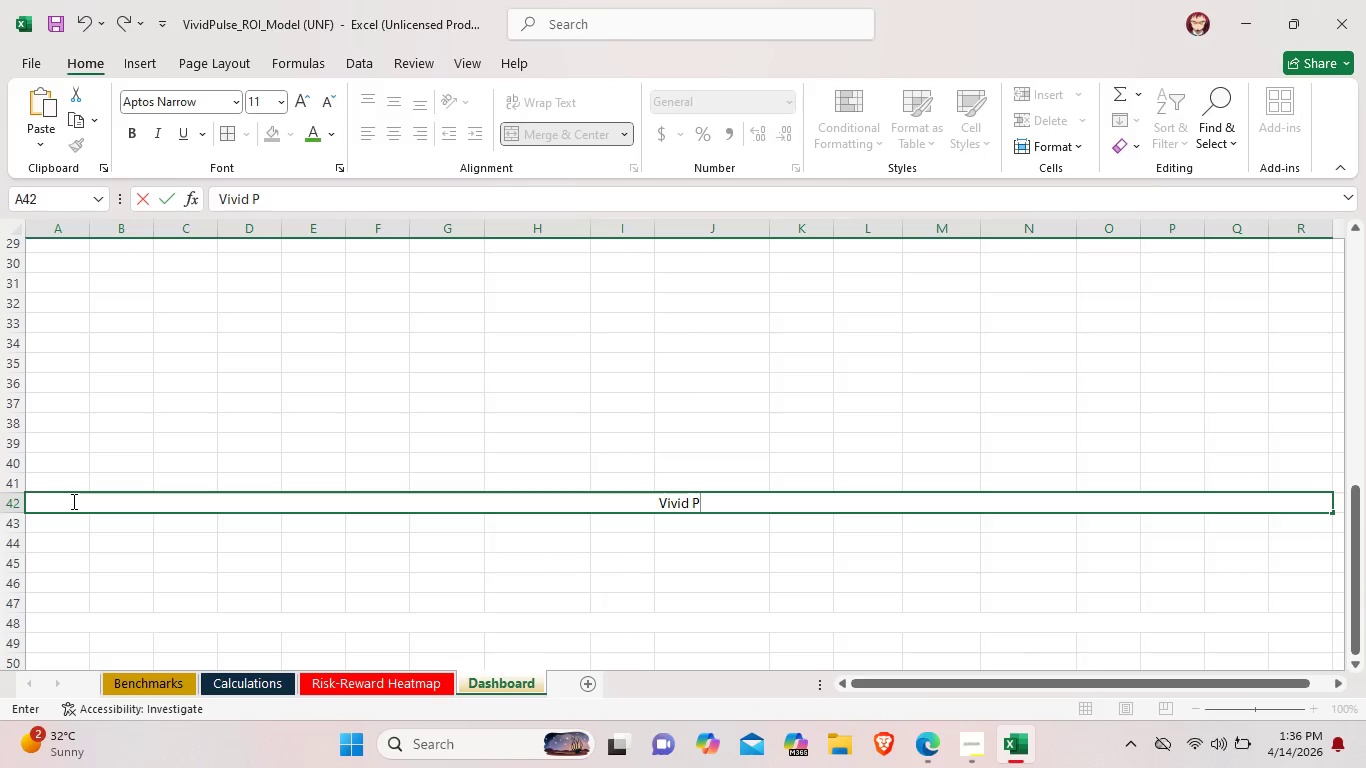 
hold_key(key=S, duration=0.36)
 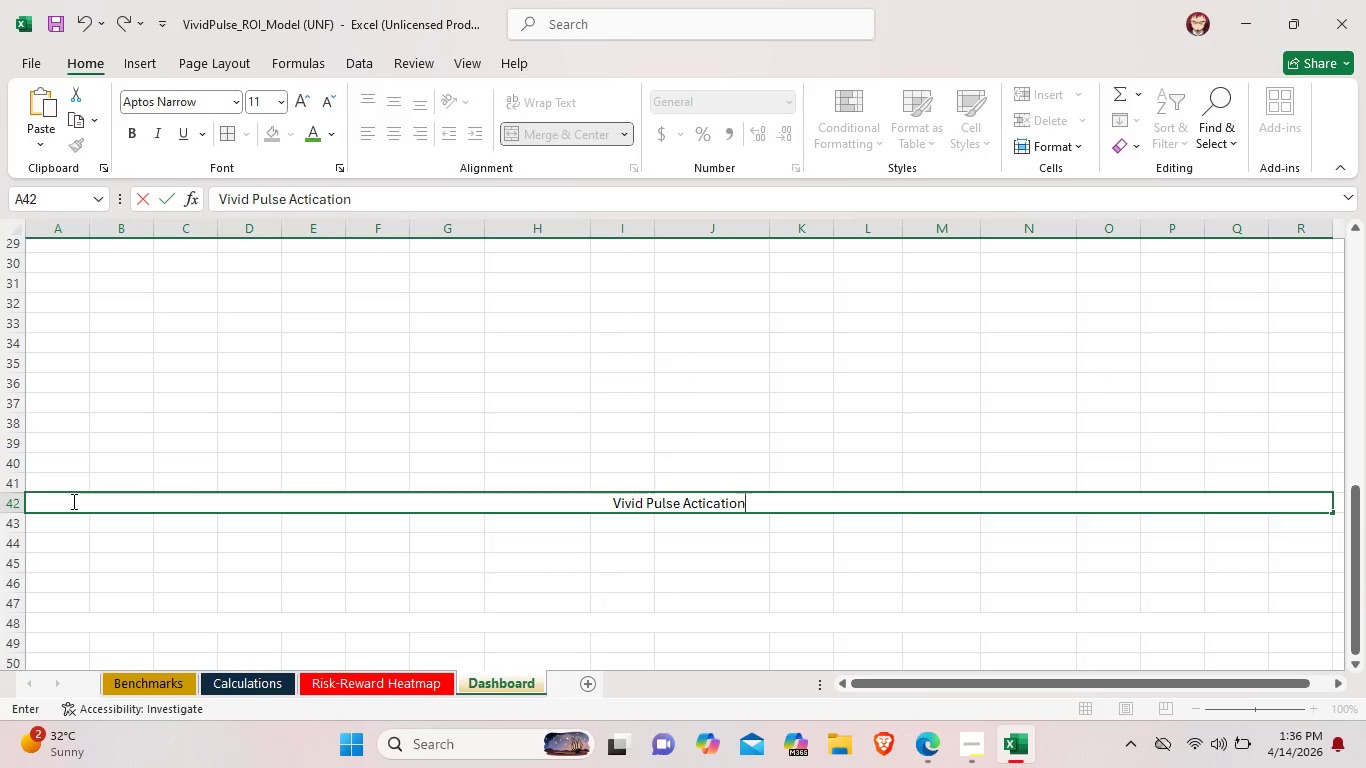 
key(S)
 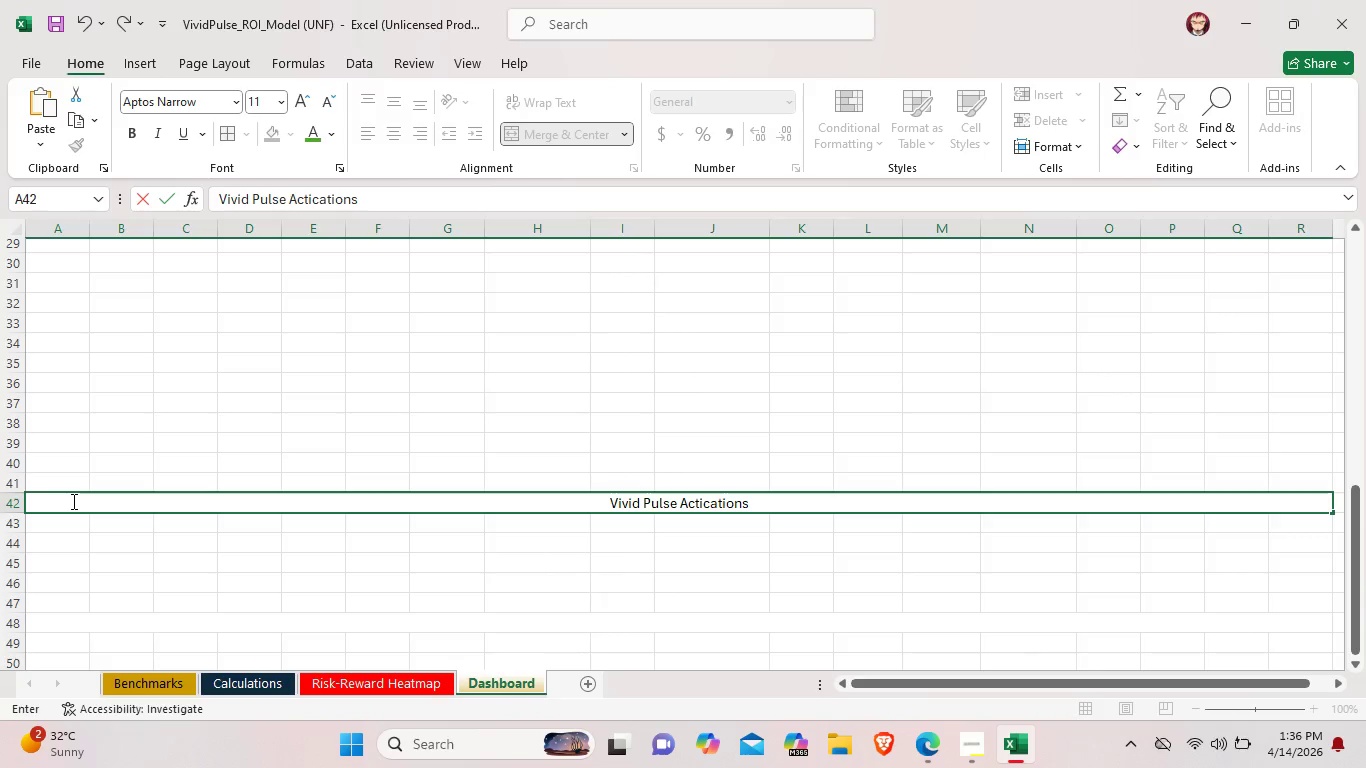 
key(Space)
 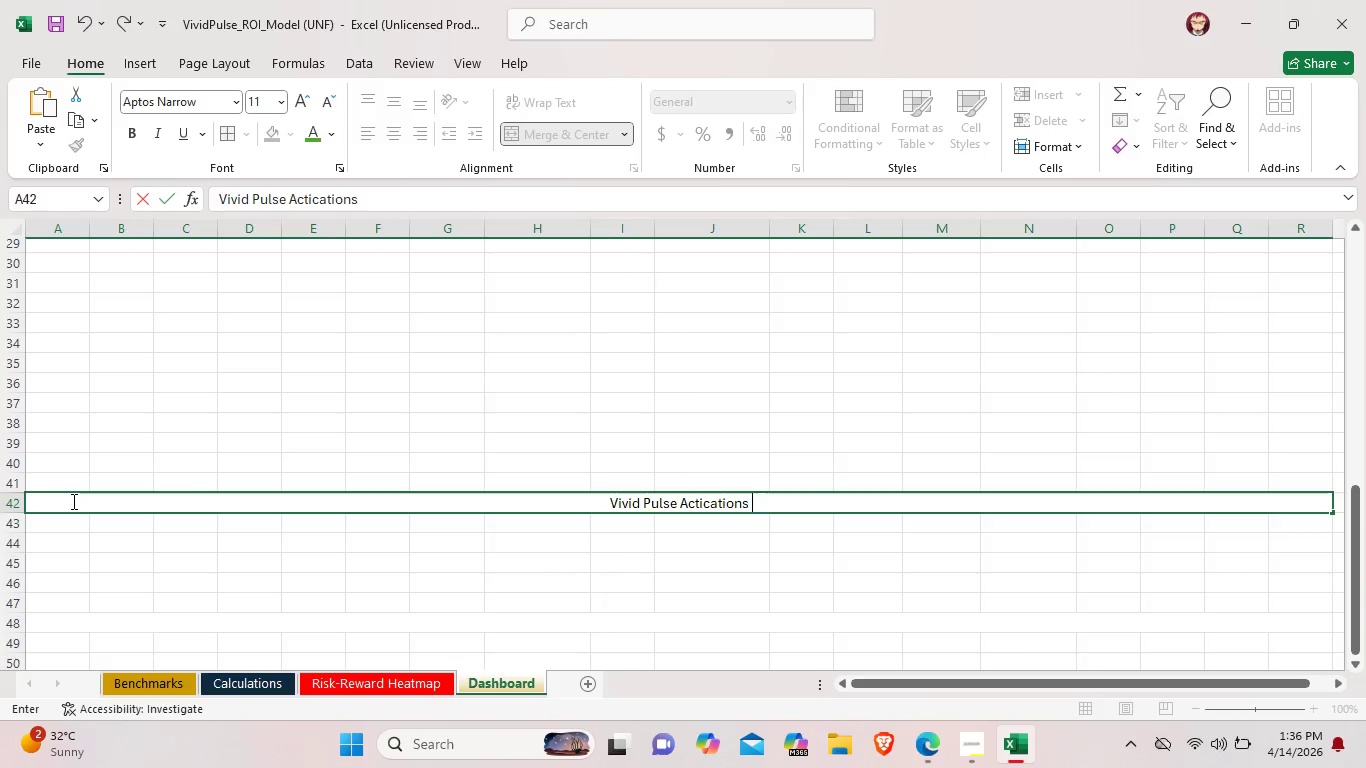 
type(})
key(Backspace)
type(\)
key(Backspace)
type(| Confidential - For  Execi)
key(Backspace)
type(tutive)
key(Backspace)
key(Backspace)
key(Backspace)
key(Backspace)
key(Backspace)
key(Backspace)
type(i)
key(Backspace)
type(utive Review Only  })
key(Backspace)
type(\)
key(Backspace)
type(| )
 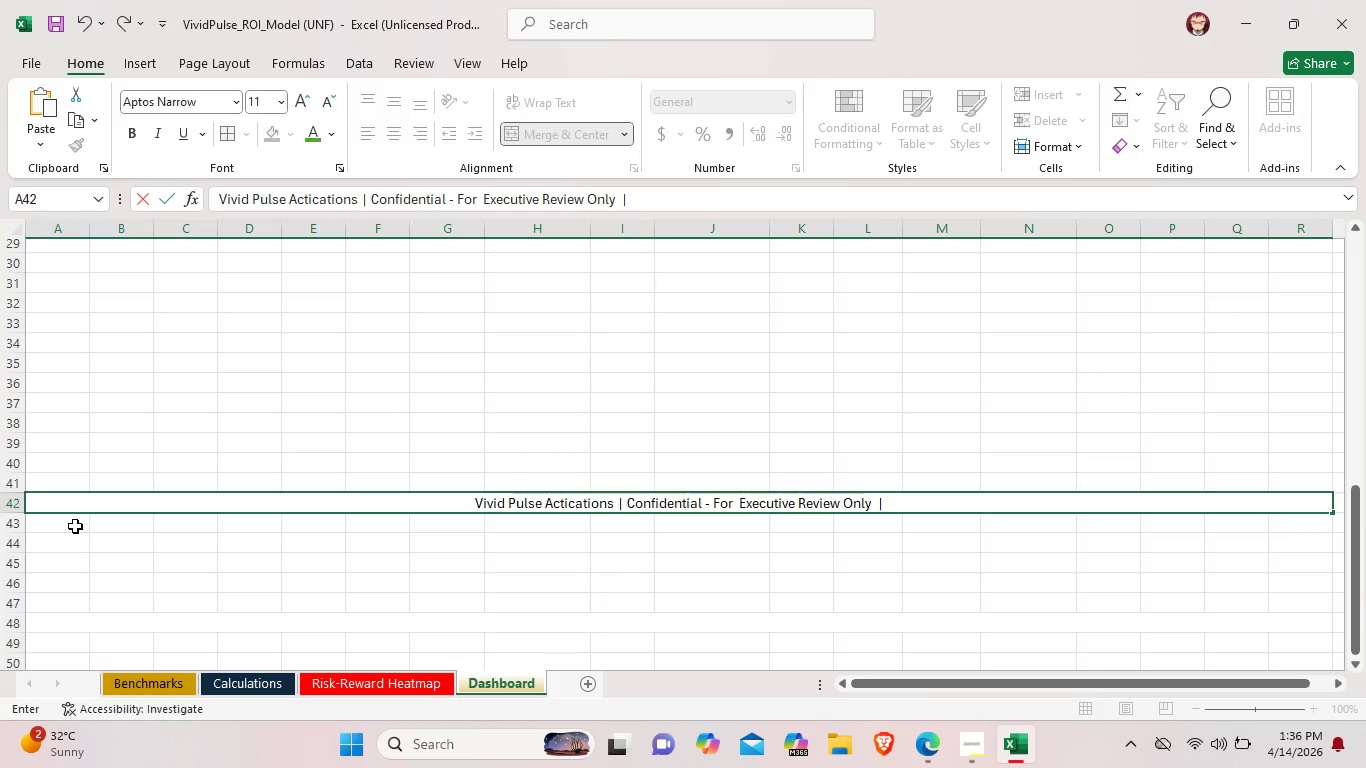 
hold_key(key=ShiftLeft, duration=0.34)
 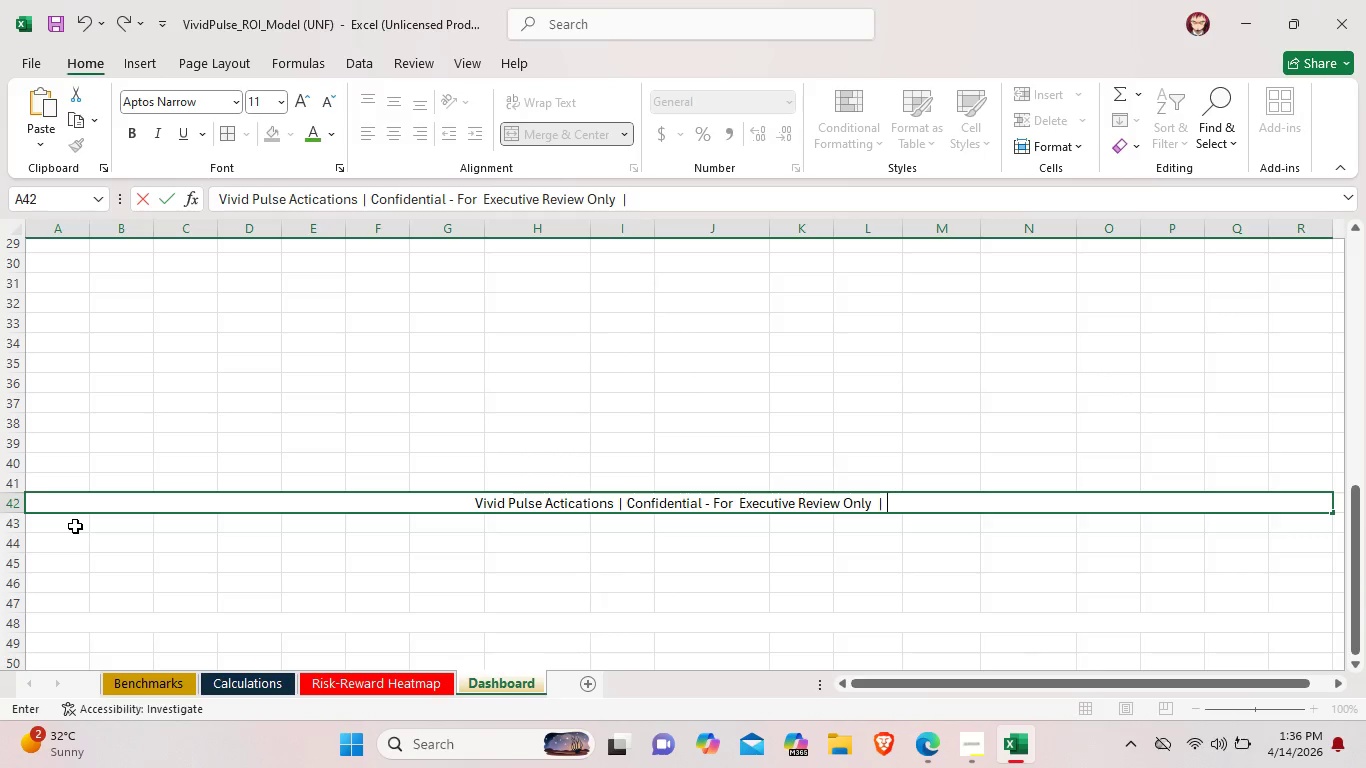 
type(Data Sourrs)
key(Backspace)
key(Backspace)
type(s)
key(Backspace)
type(es)
 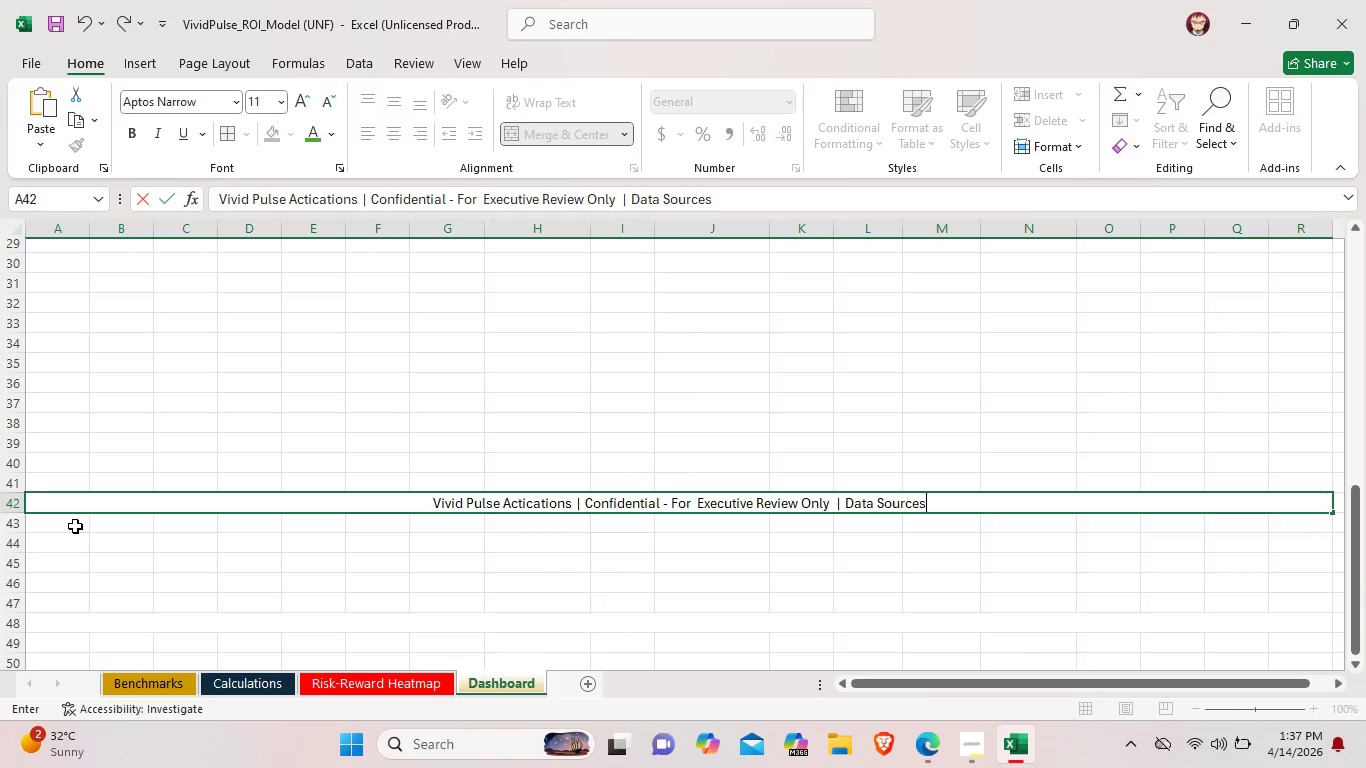 
hold_key(key=C, duration=0.33)
 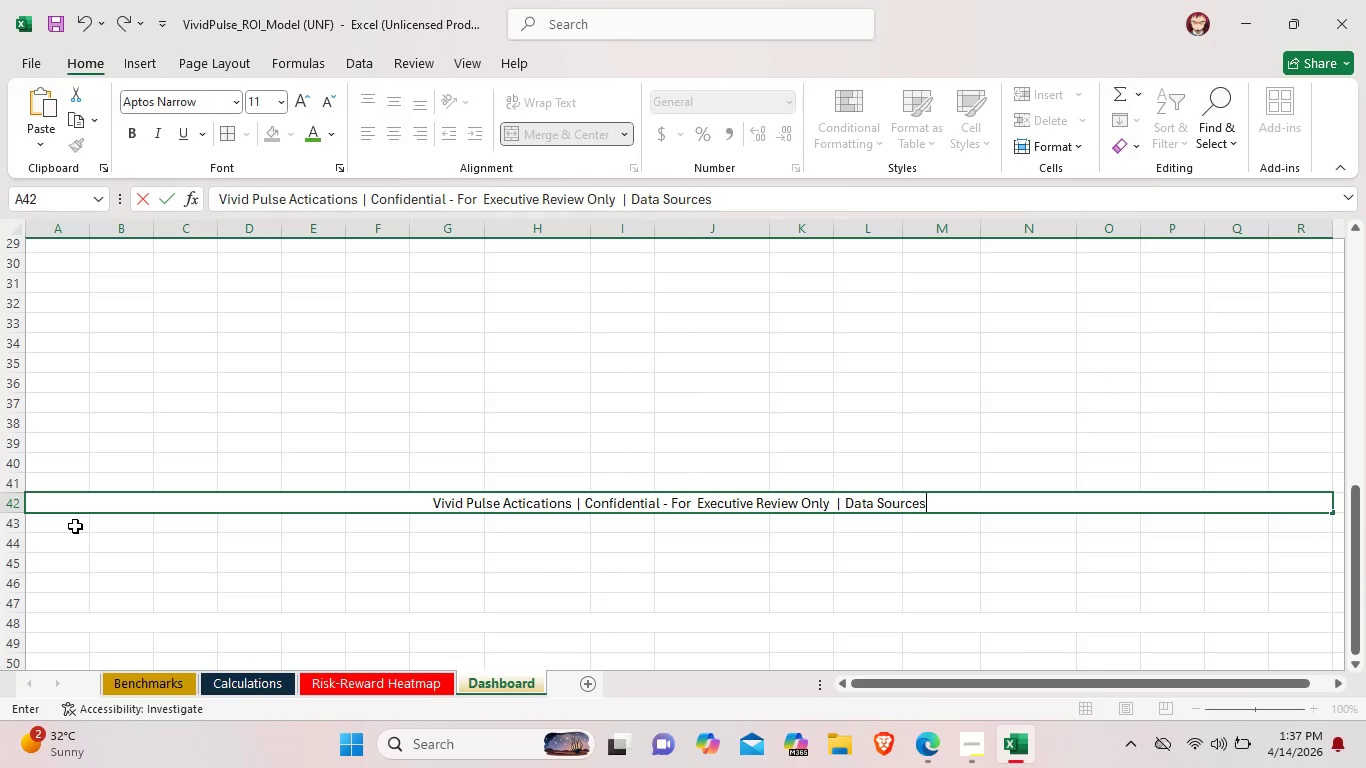 
type(: emark)
key(Backspace)
key(Backspace)
key(Backspace)
key(Backspace)
type(Markter)
key(Backspace)
key(Backspace)
key(Backspace)
key(Backspace)
key(Backspace)
type(rketer, Sprout Social )
key(Backspace)
key(Backspace)
key(Backspace)
type(al , Eventtrack, POAP)
key(Backspace)
key(Backspace)
type(PAI, Skift 20240)
key(Backspace)
type(-2025)
 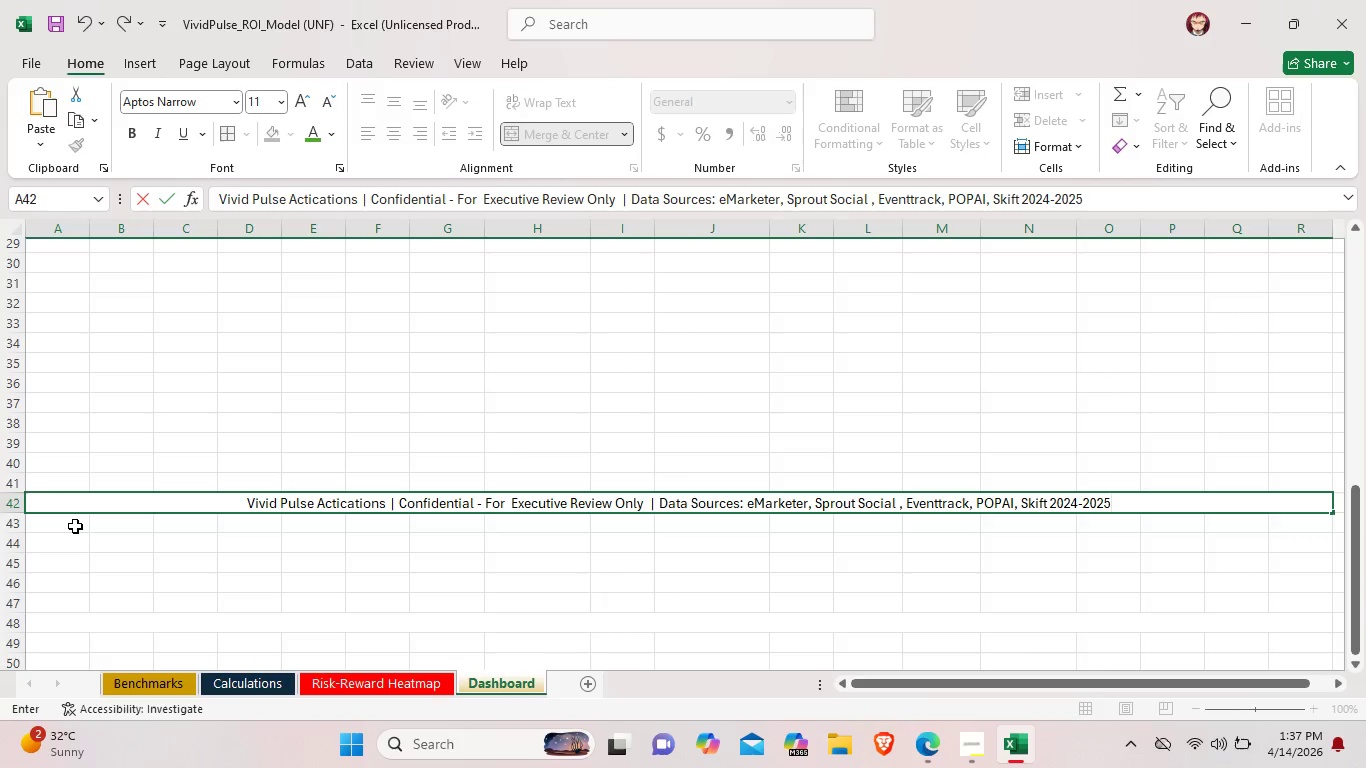 
left_click([158, 124])
 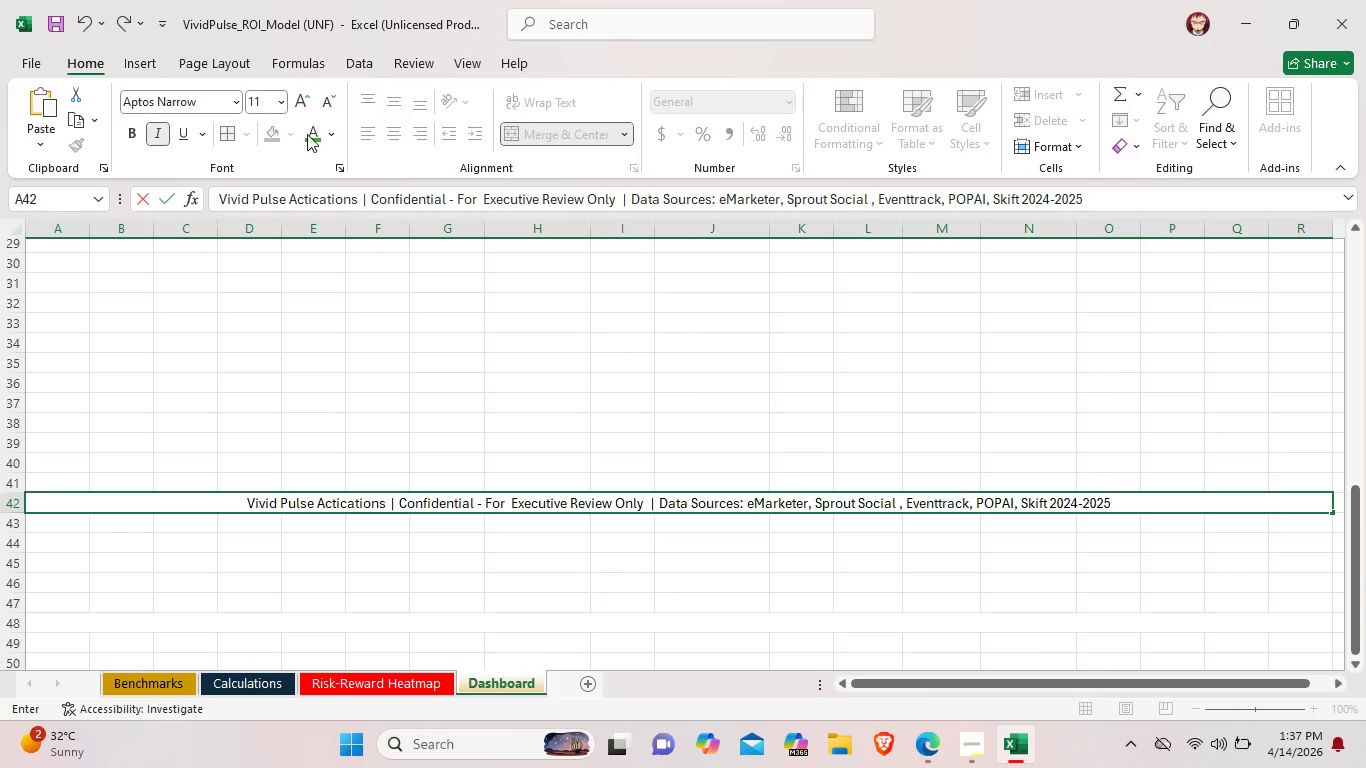 
left_click([326, 134])
 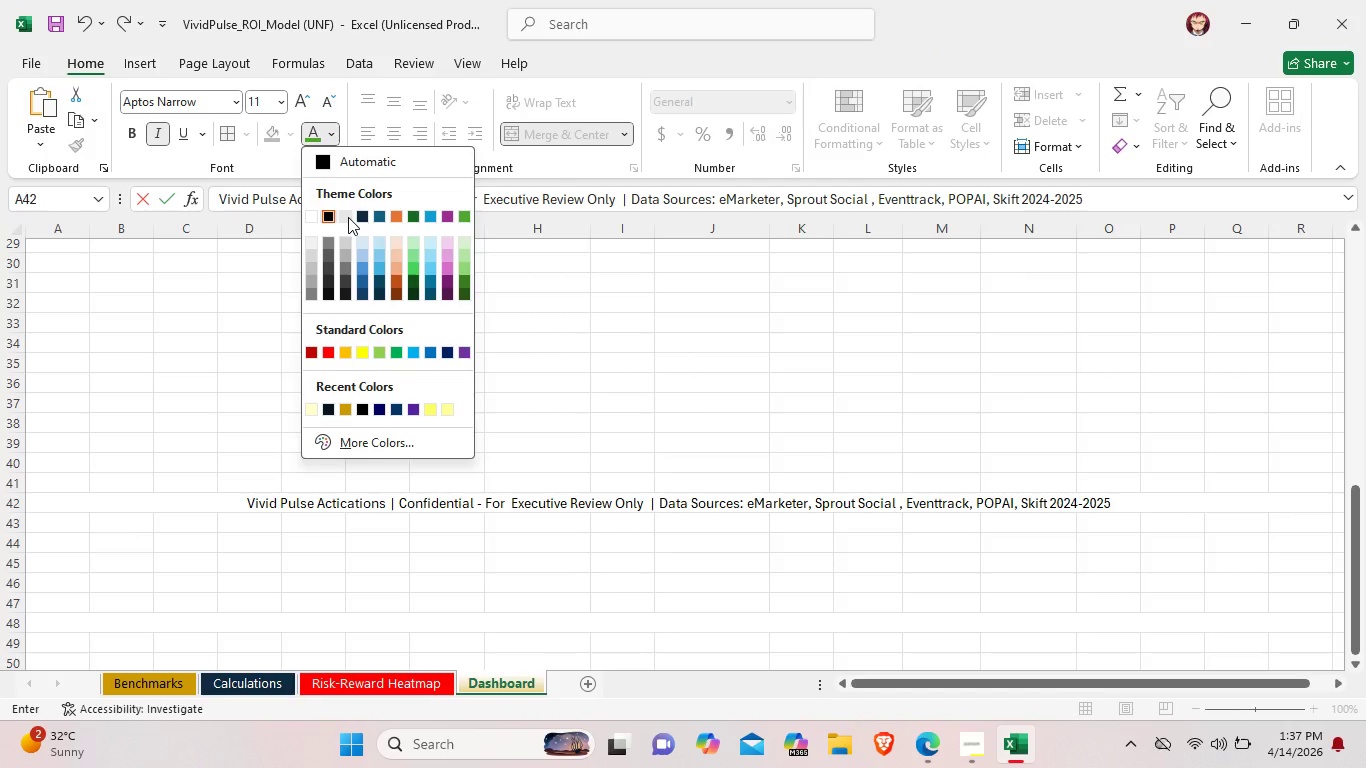 
left_click([348, 217])
 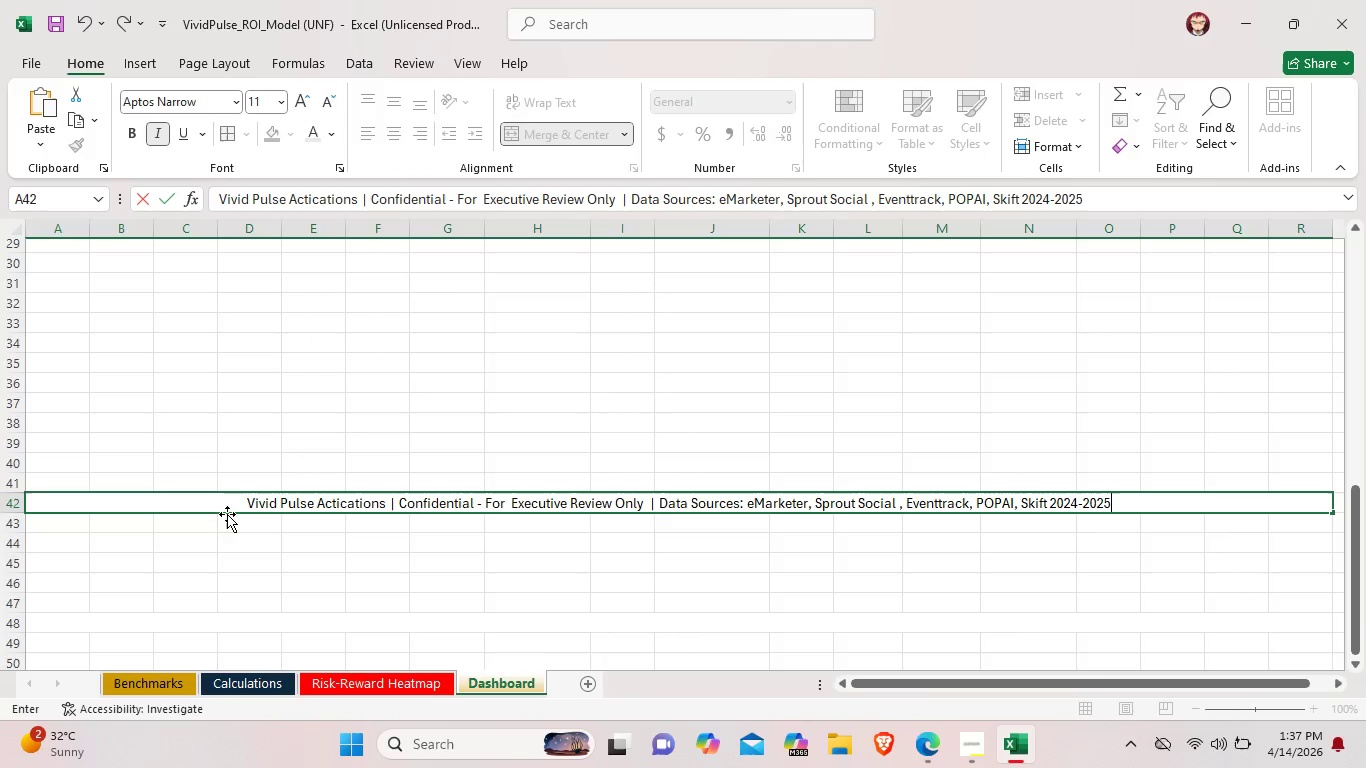 
double_click([237, 510])
 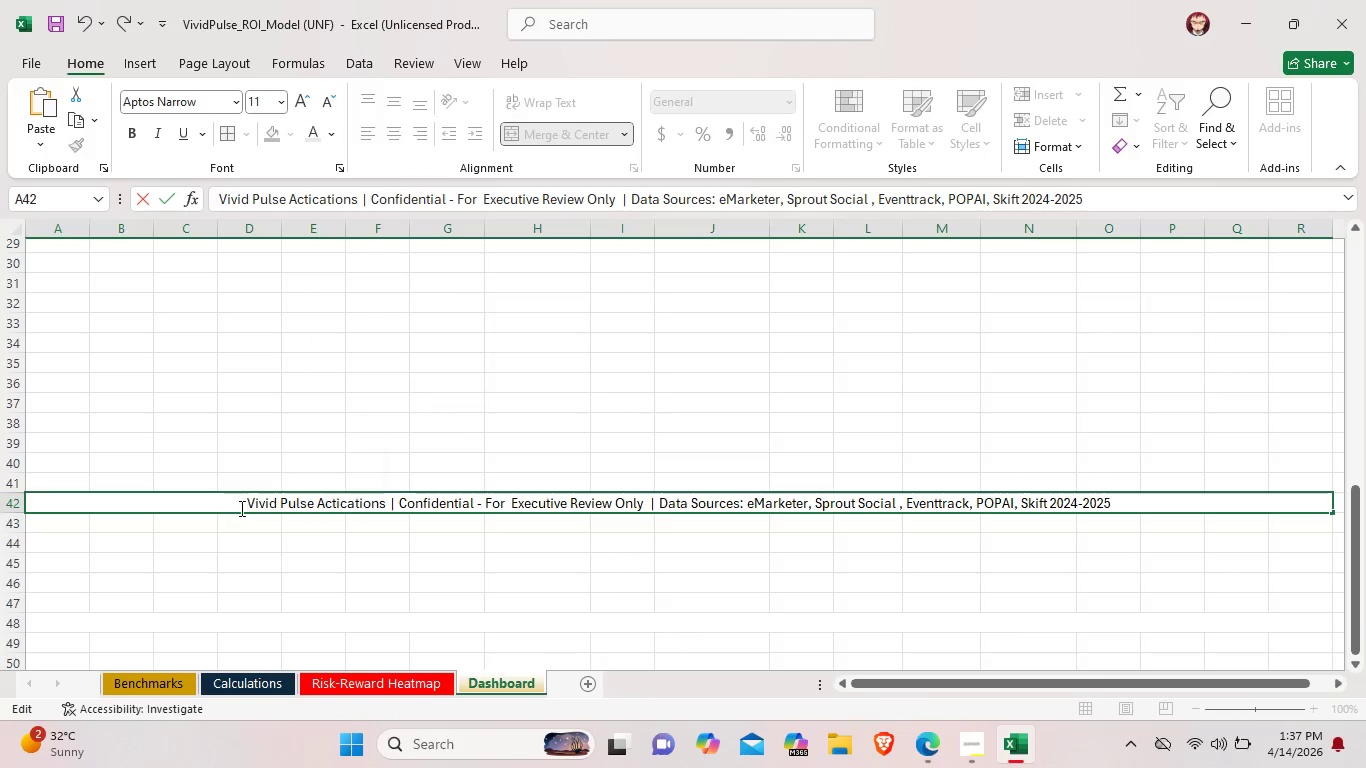 
left_click_drag(start_coordinate=[240, 509], to_coordinate=[1131, 510])
 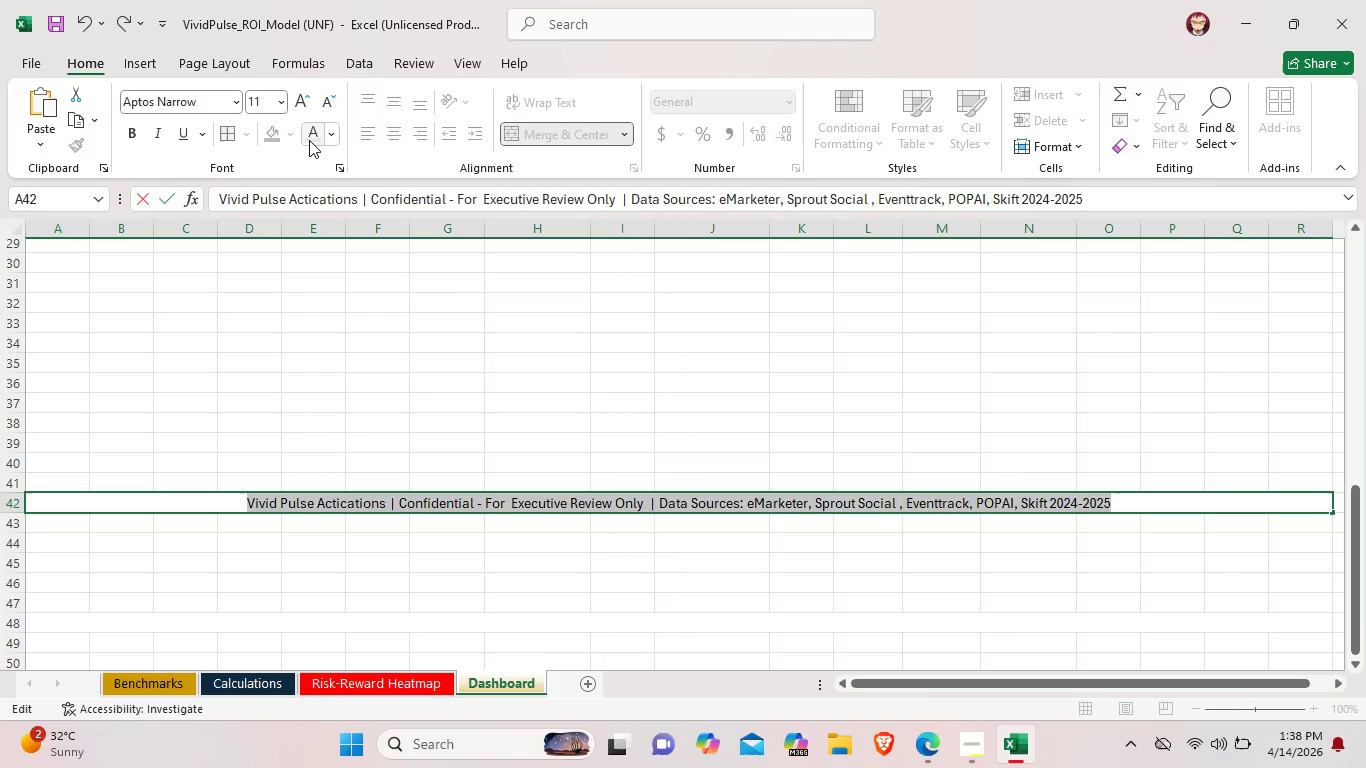 
left_click([306, 139])
 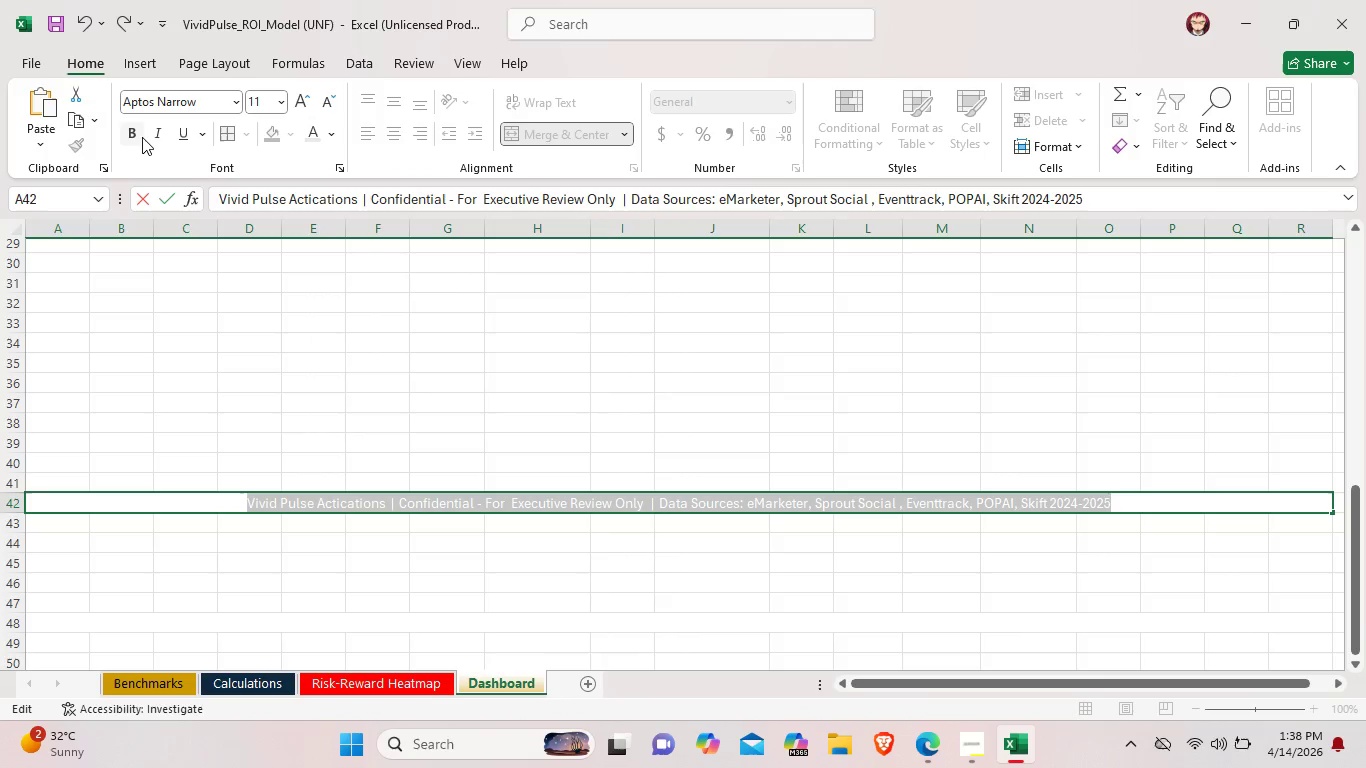 
left_click([140, 137])
 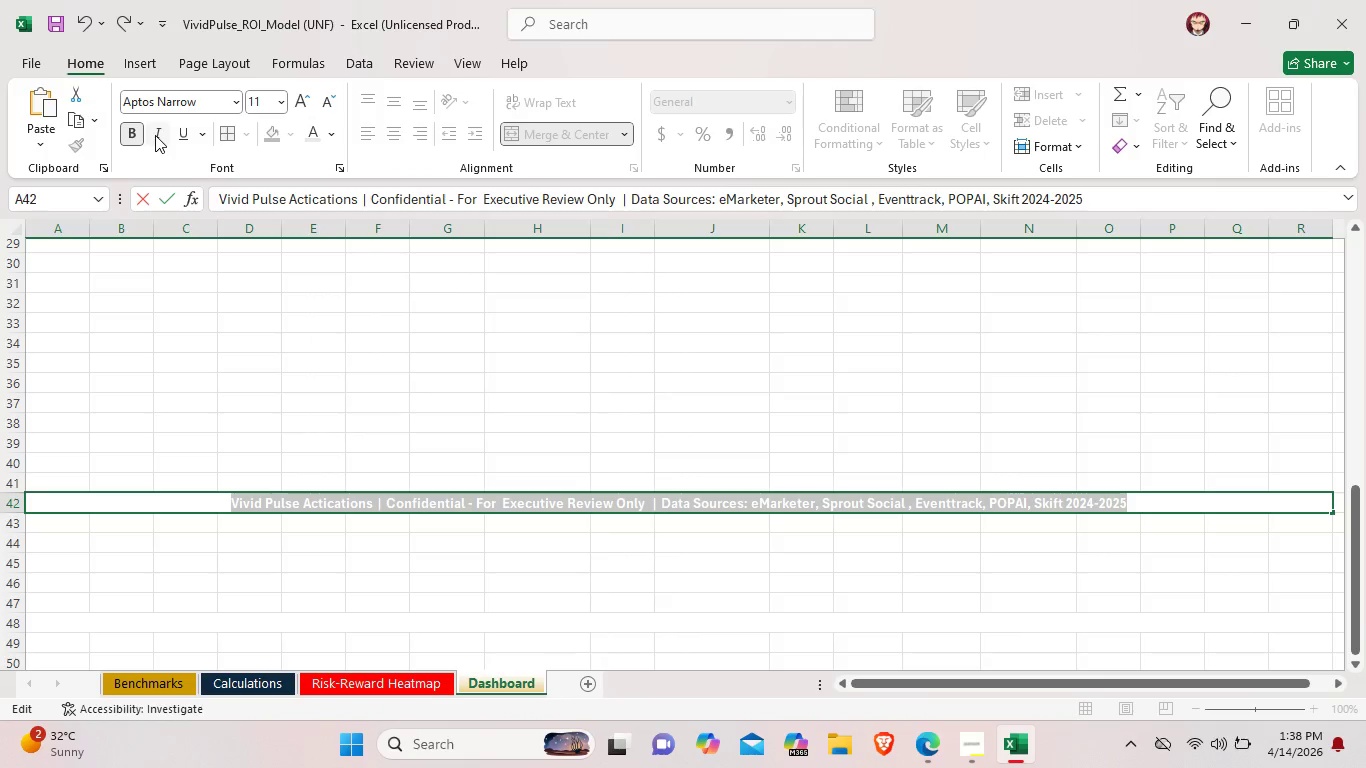 
left_click([137, 132])
 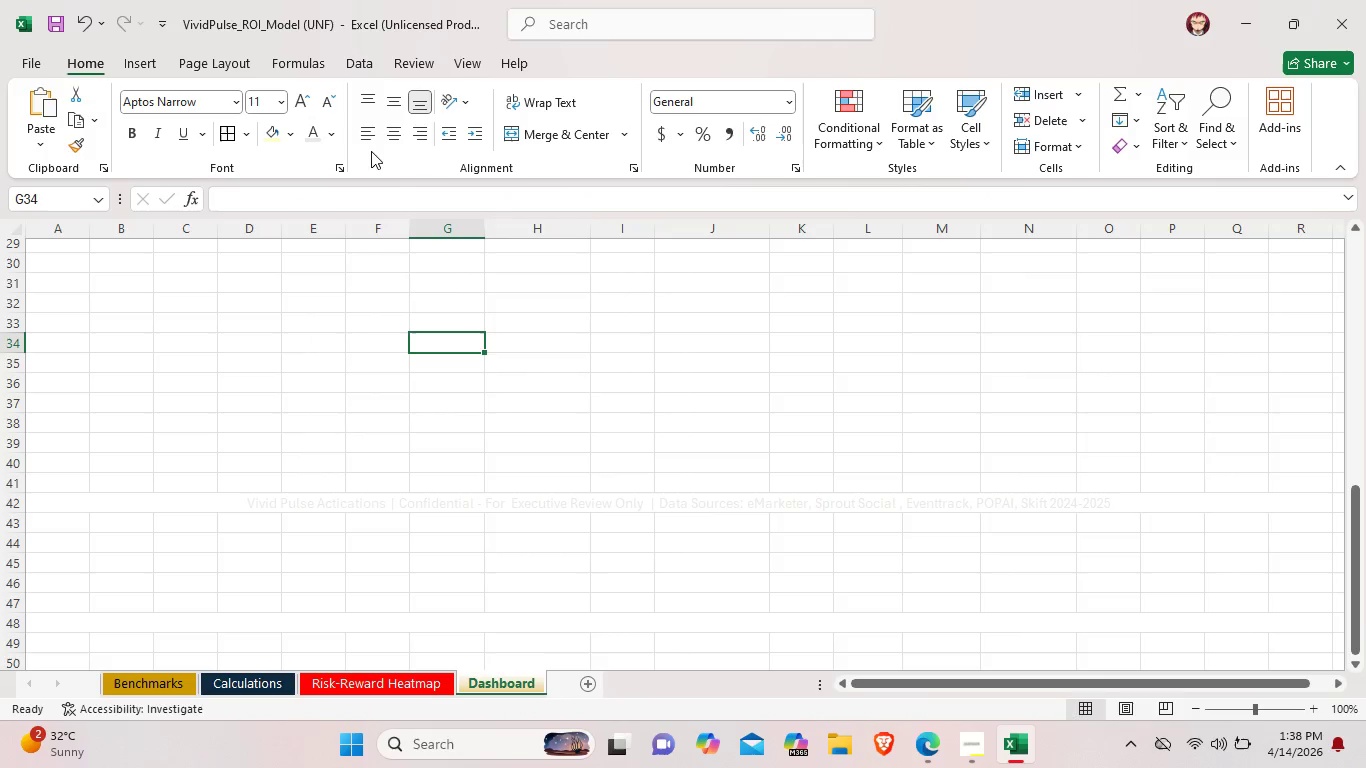 
left_click([365, 135])
 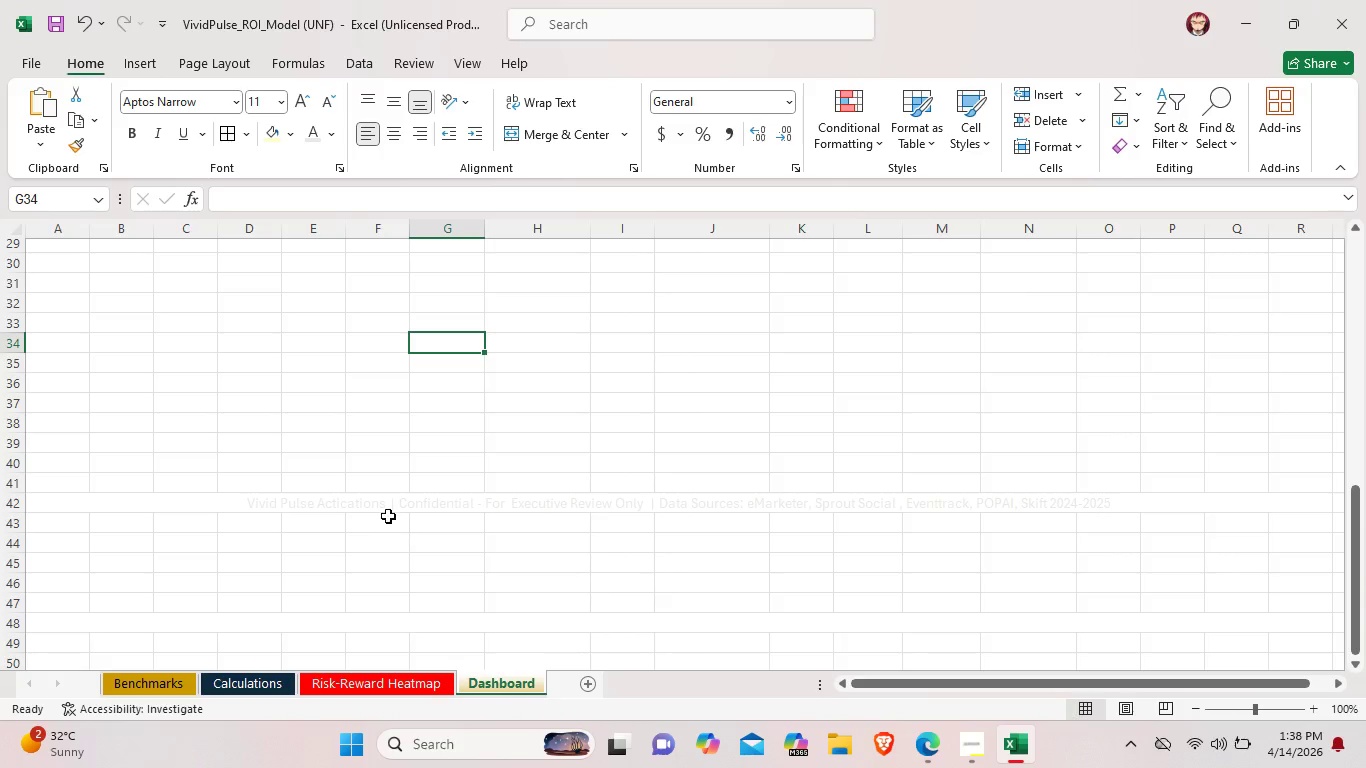 
left_click([381, 512])
 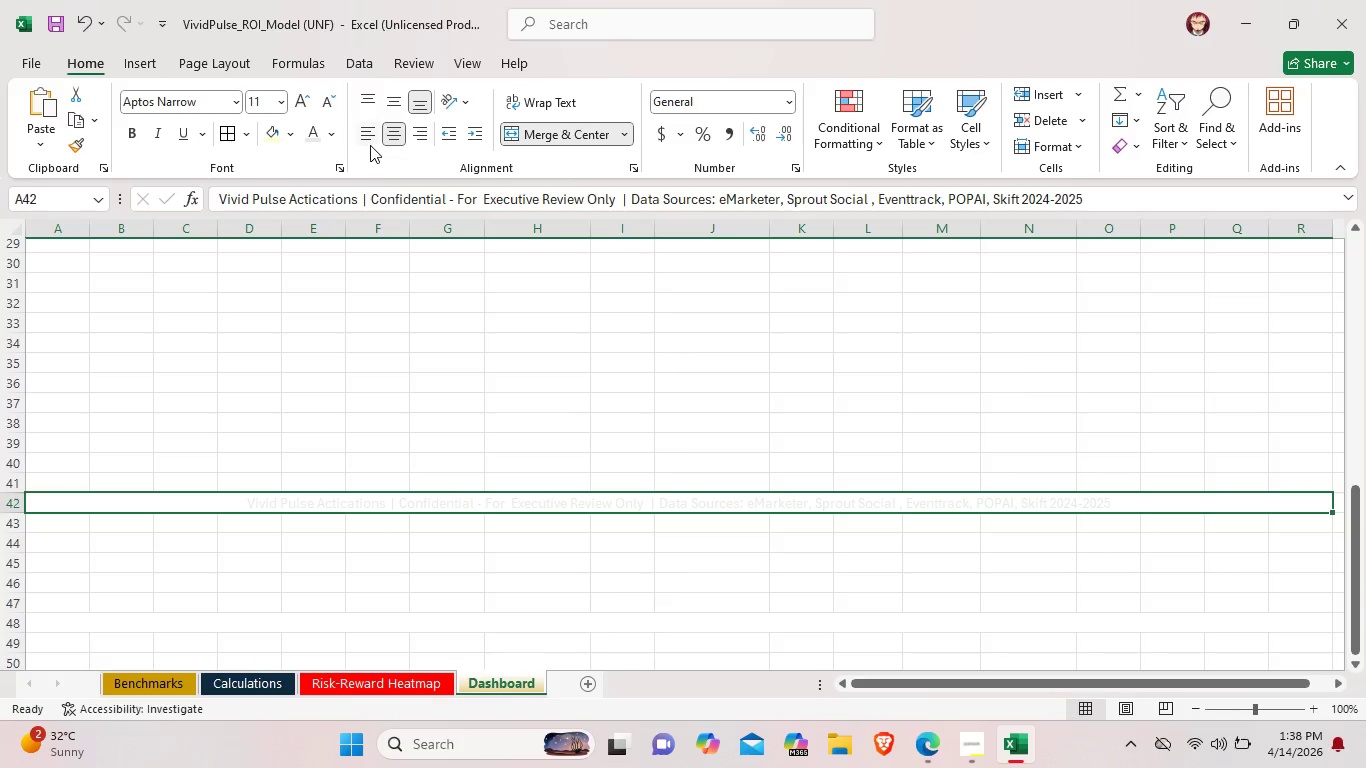 
left_click([369, 140])
 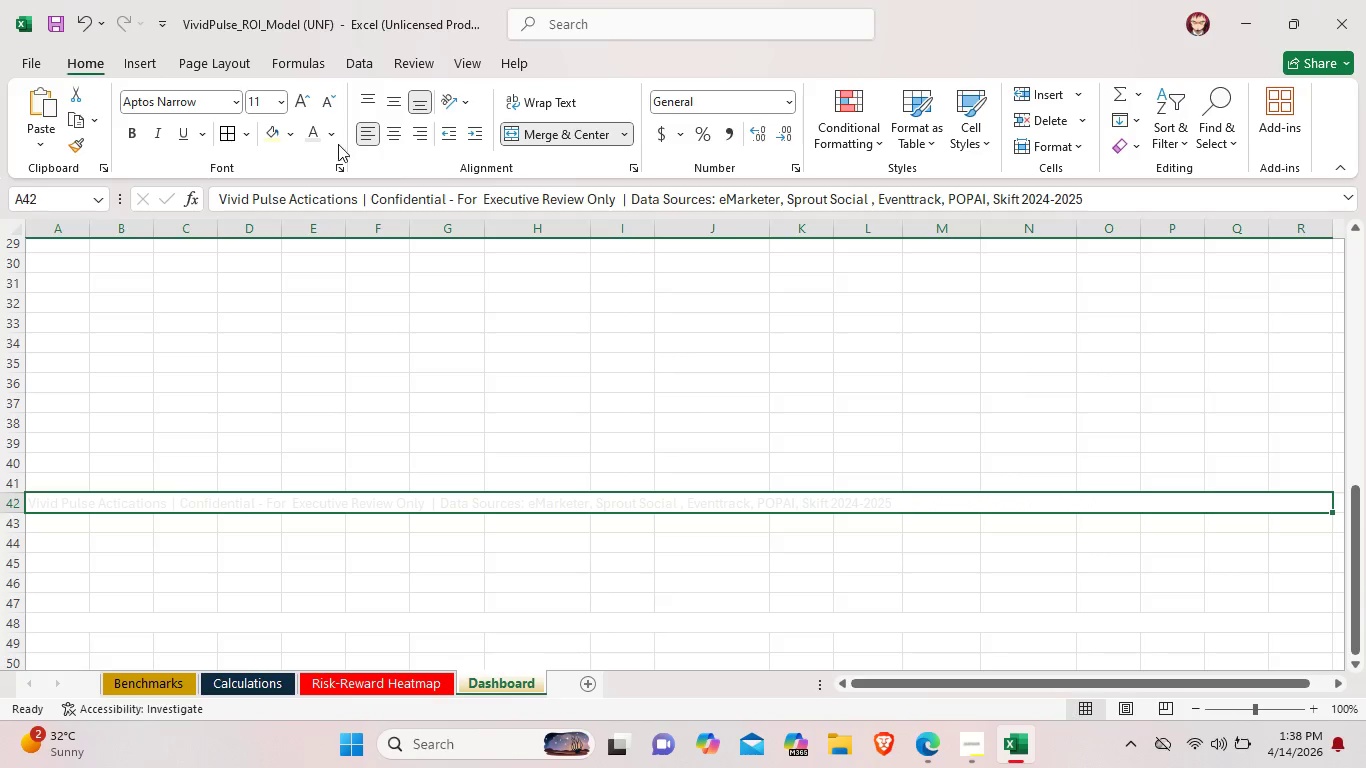 
mouse_move([317, 141])
 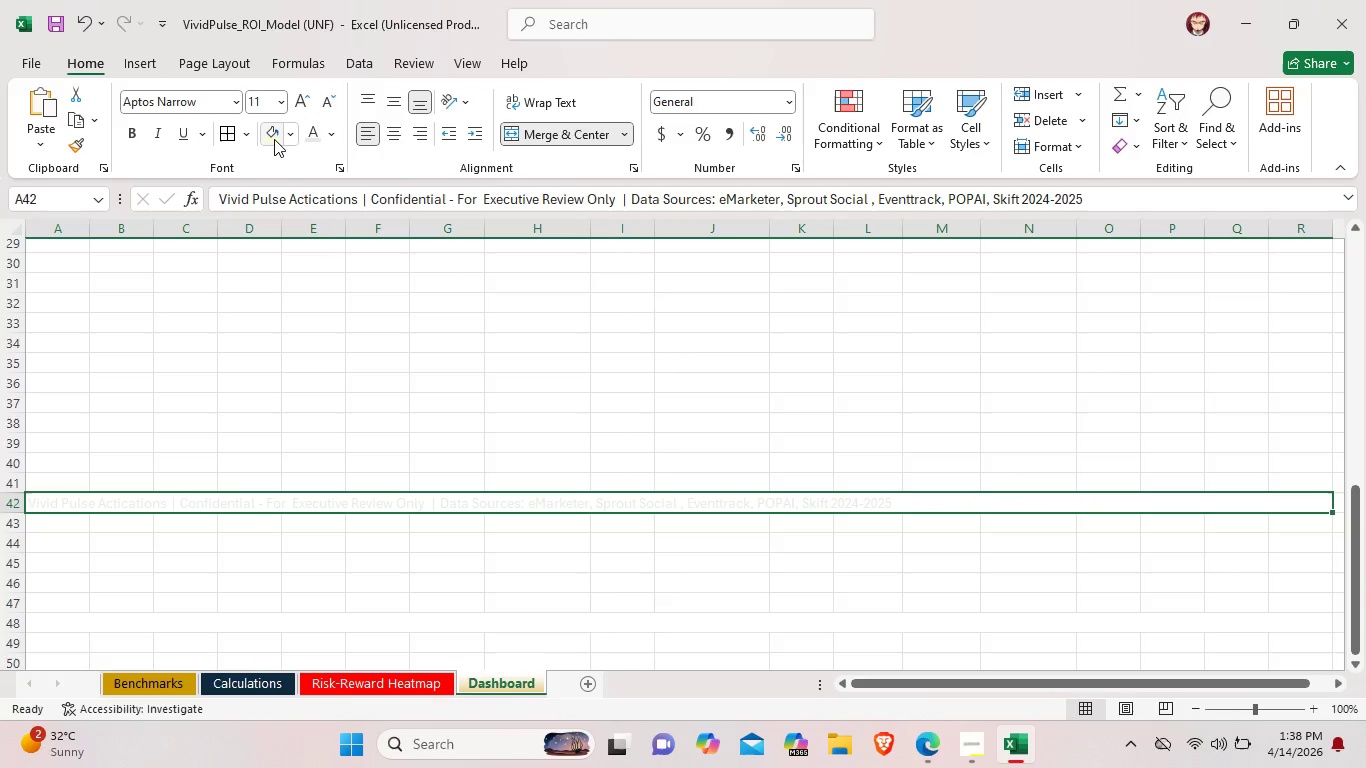 
left_click([274, 139])
 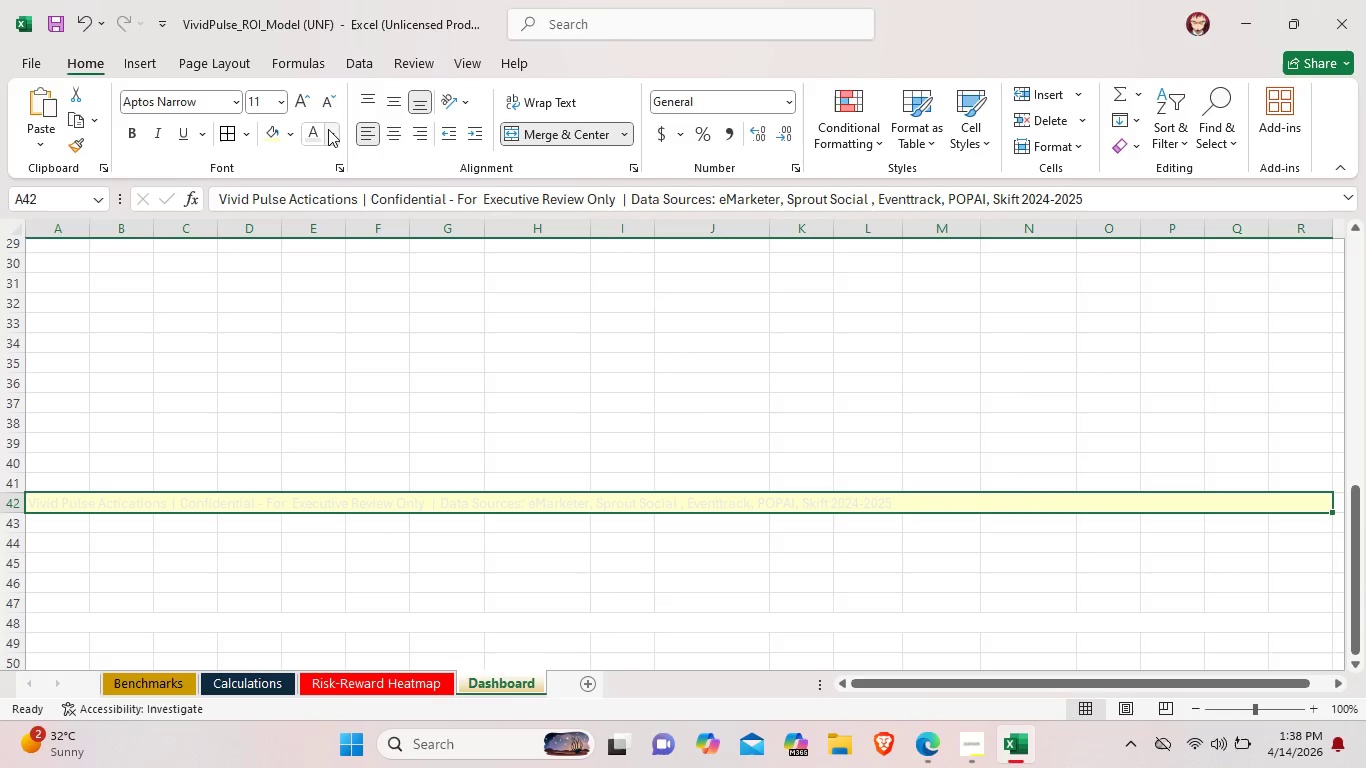 
left_click([326, 132])
 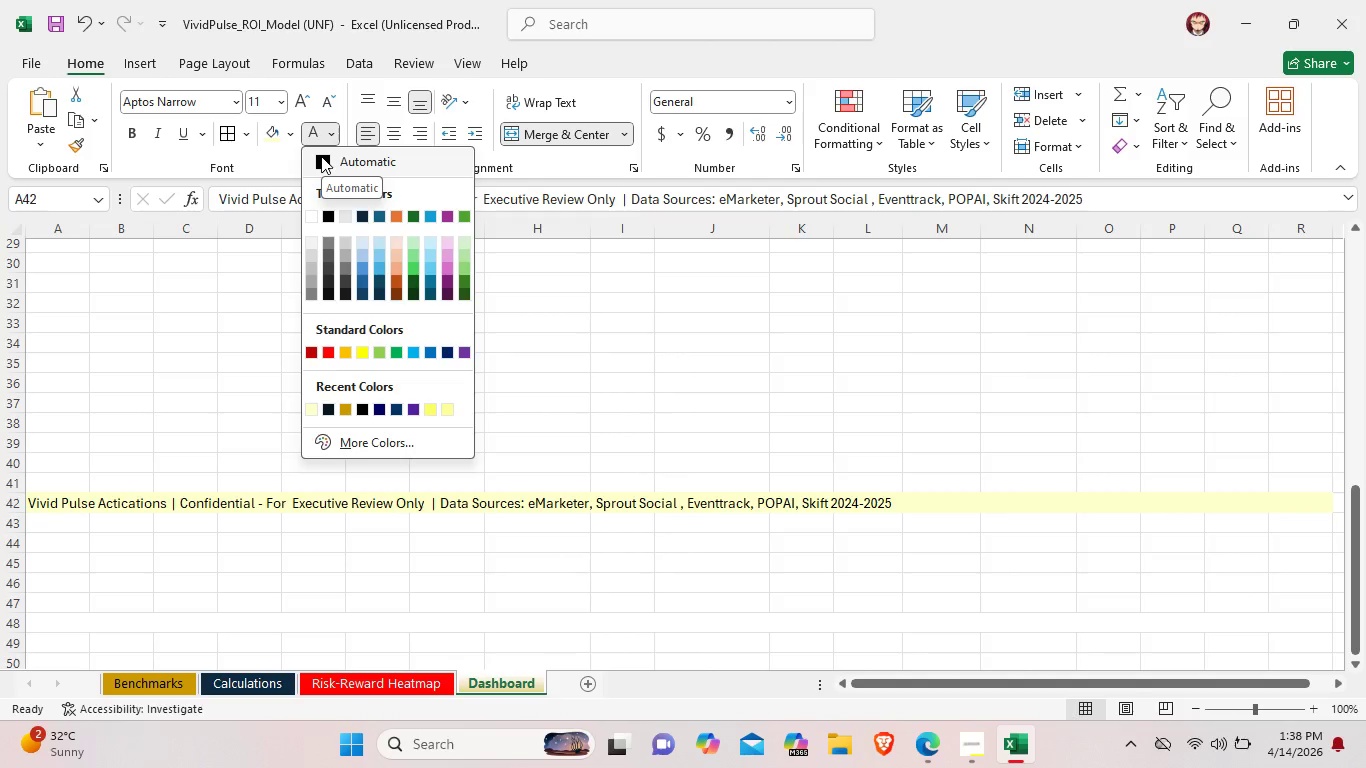 
left_click([321, 156])
 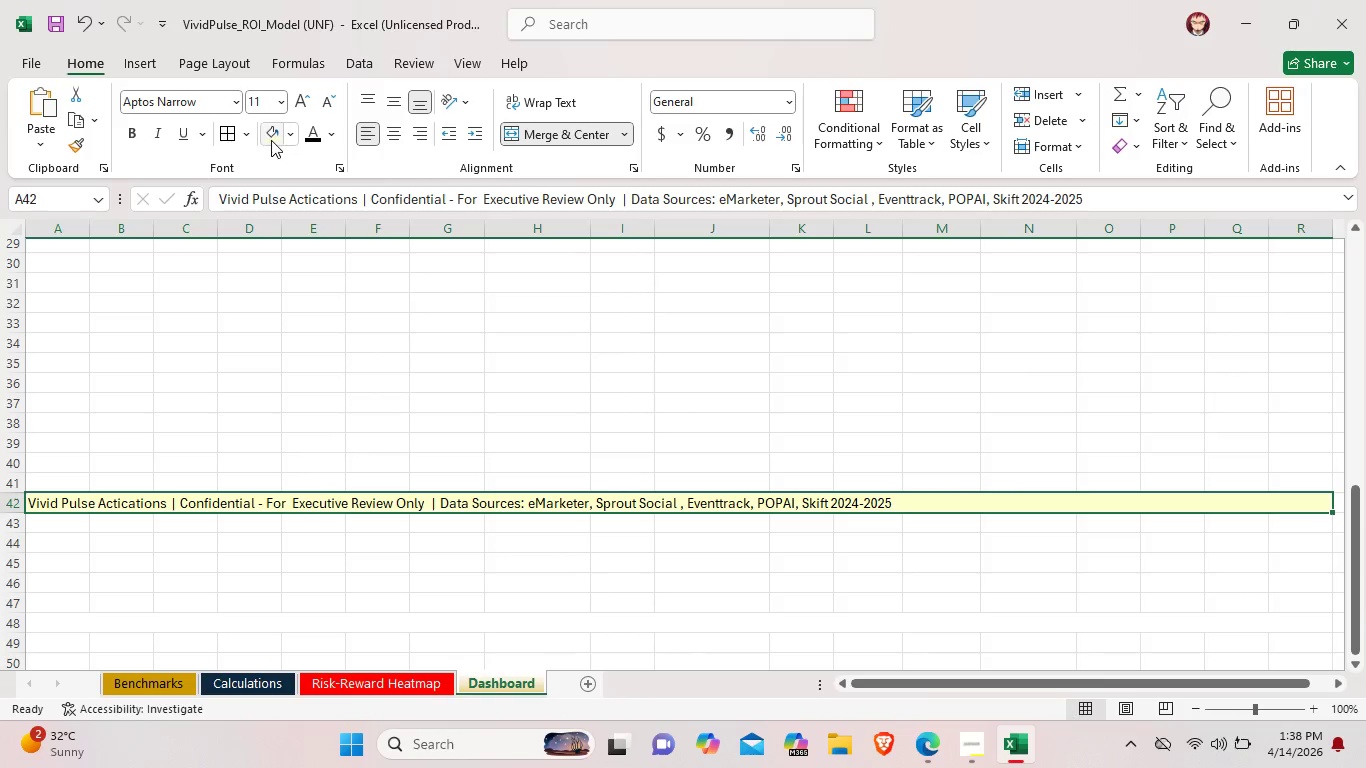 
left_click([293, 139])
 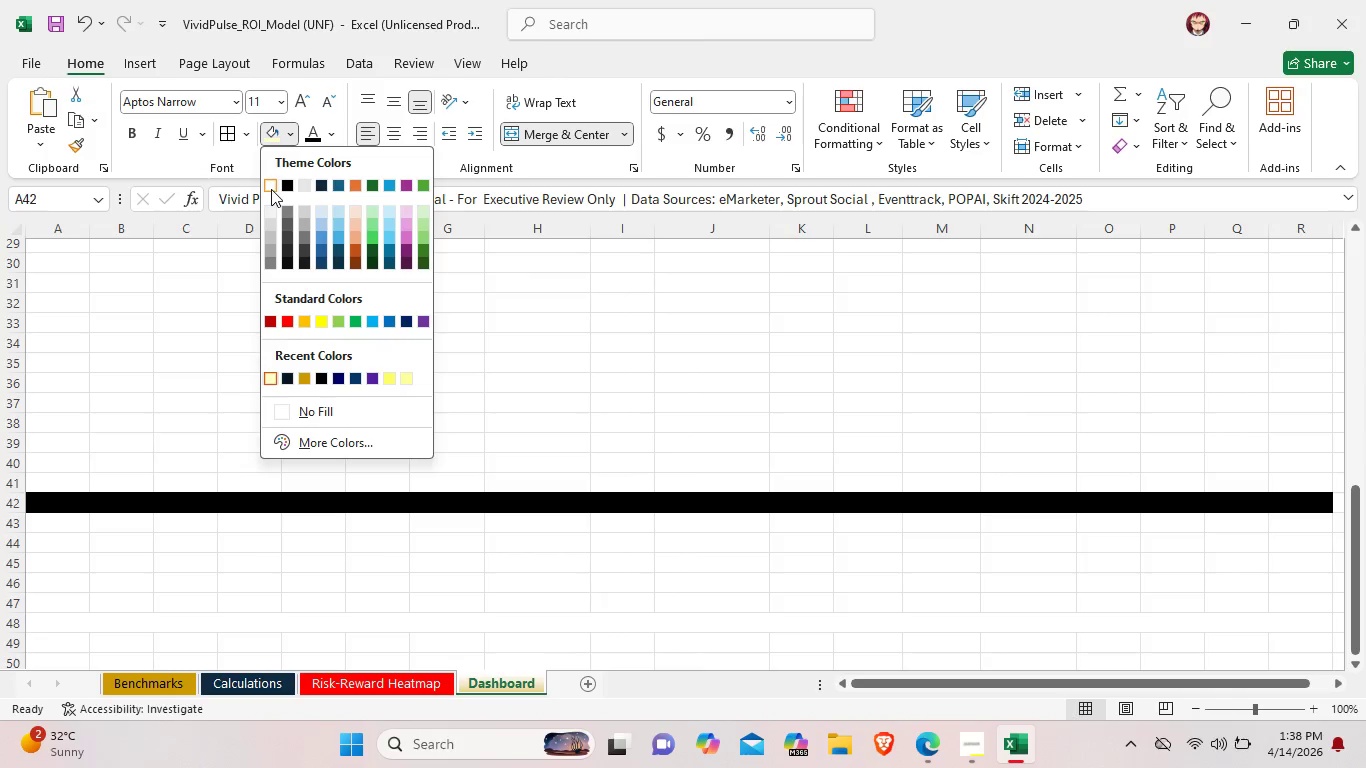 
left_click([271, 189])
 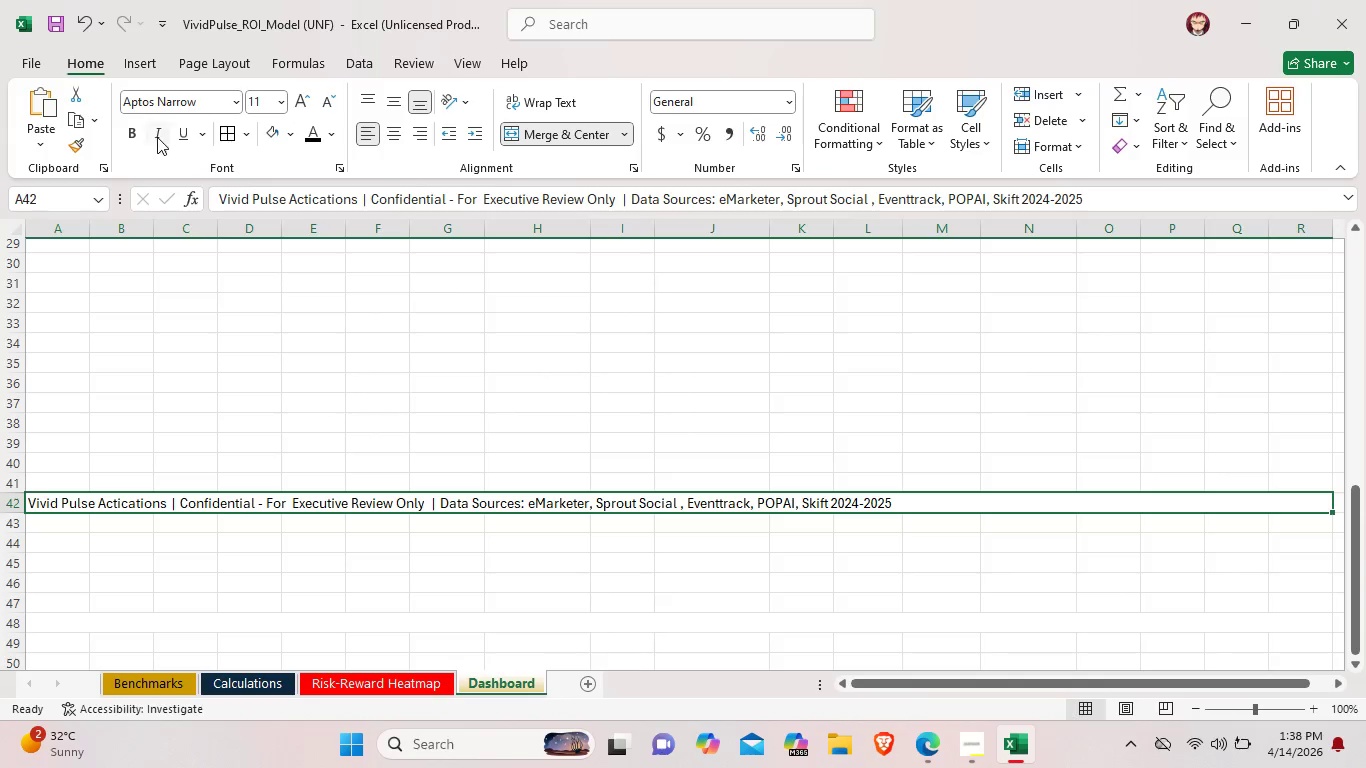 
left_click([155, 137])
 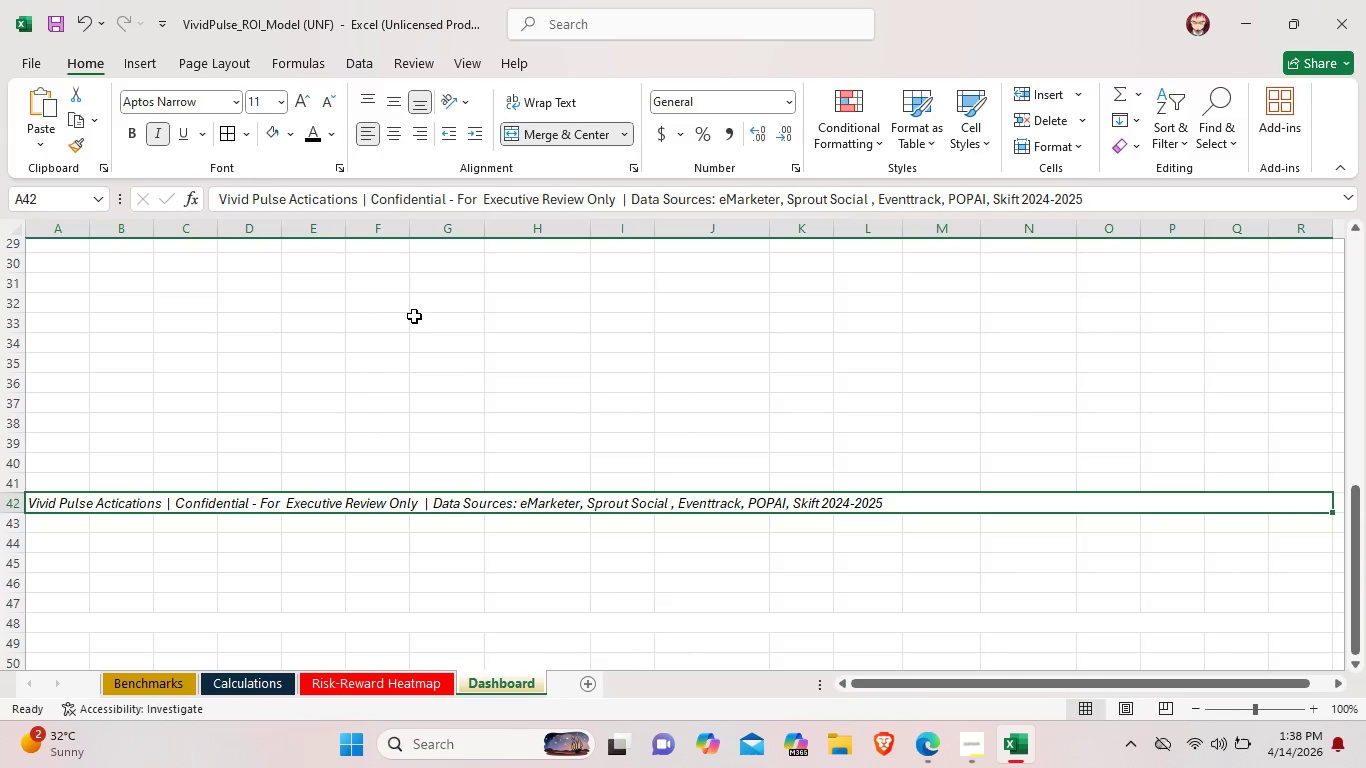 
left_click([414, 315])
 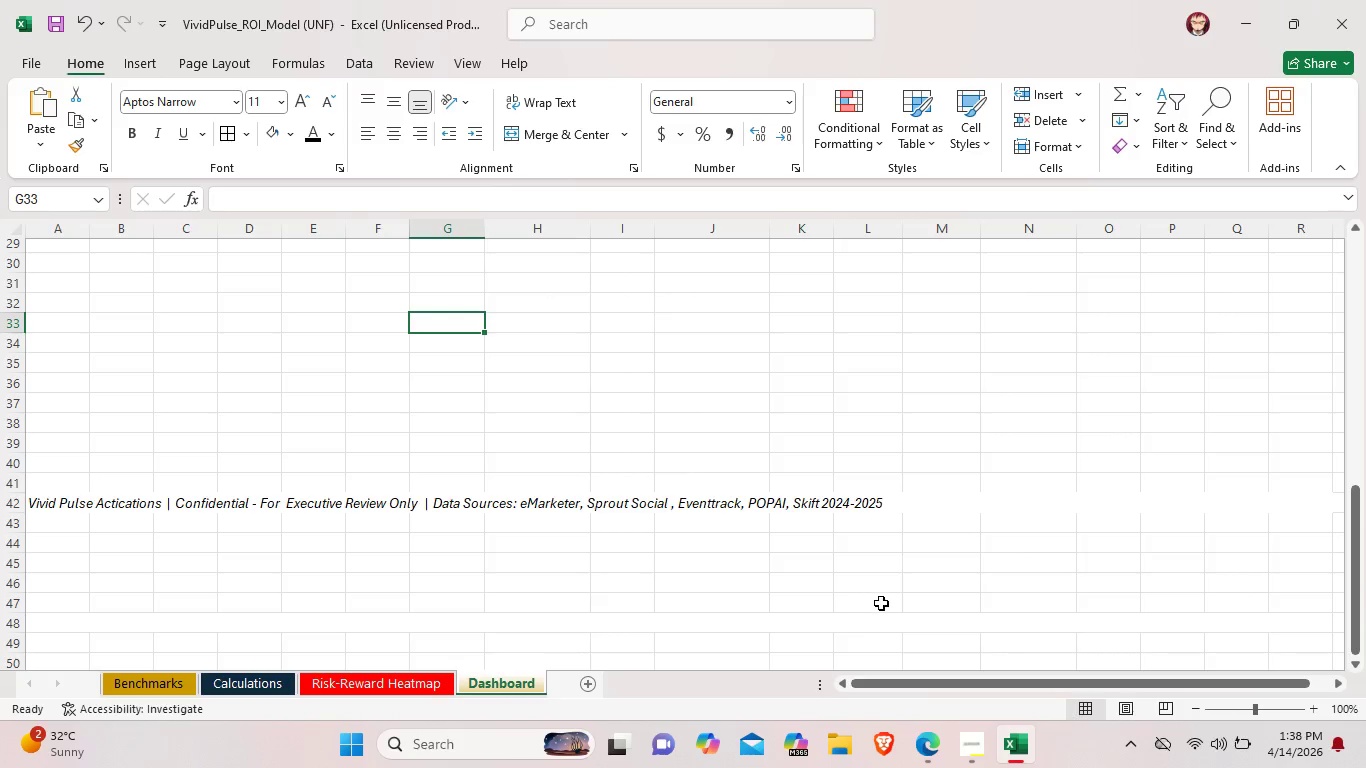 
scroll: coordinate [887, 608], scroll_direction: down, amount: 3.0
 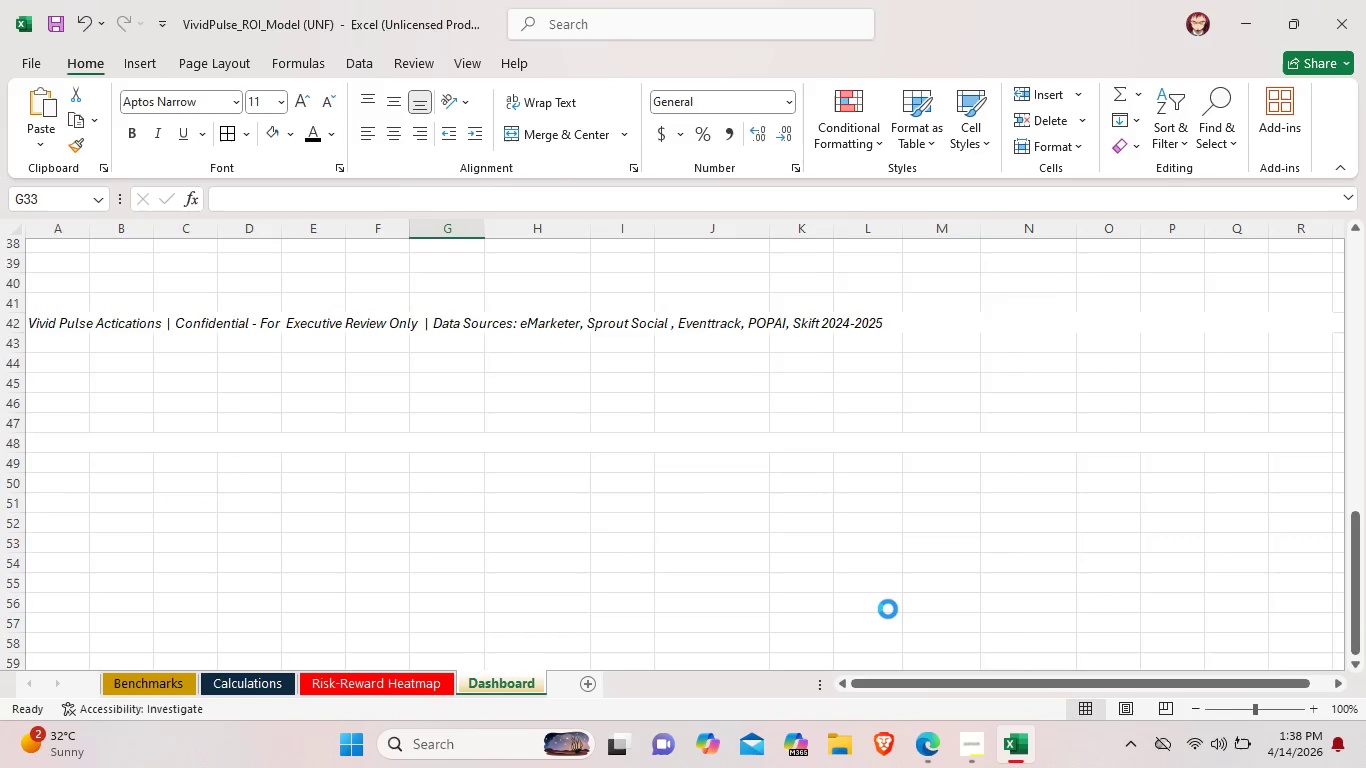 
hold_key(key=ControlLeft, duration=0.47)
scroll: coordinate [888, 609], scroll_direction: down, amount: 2.0
 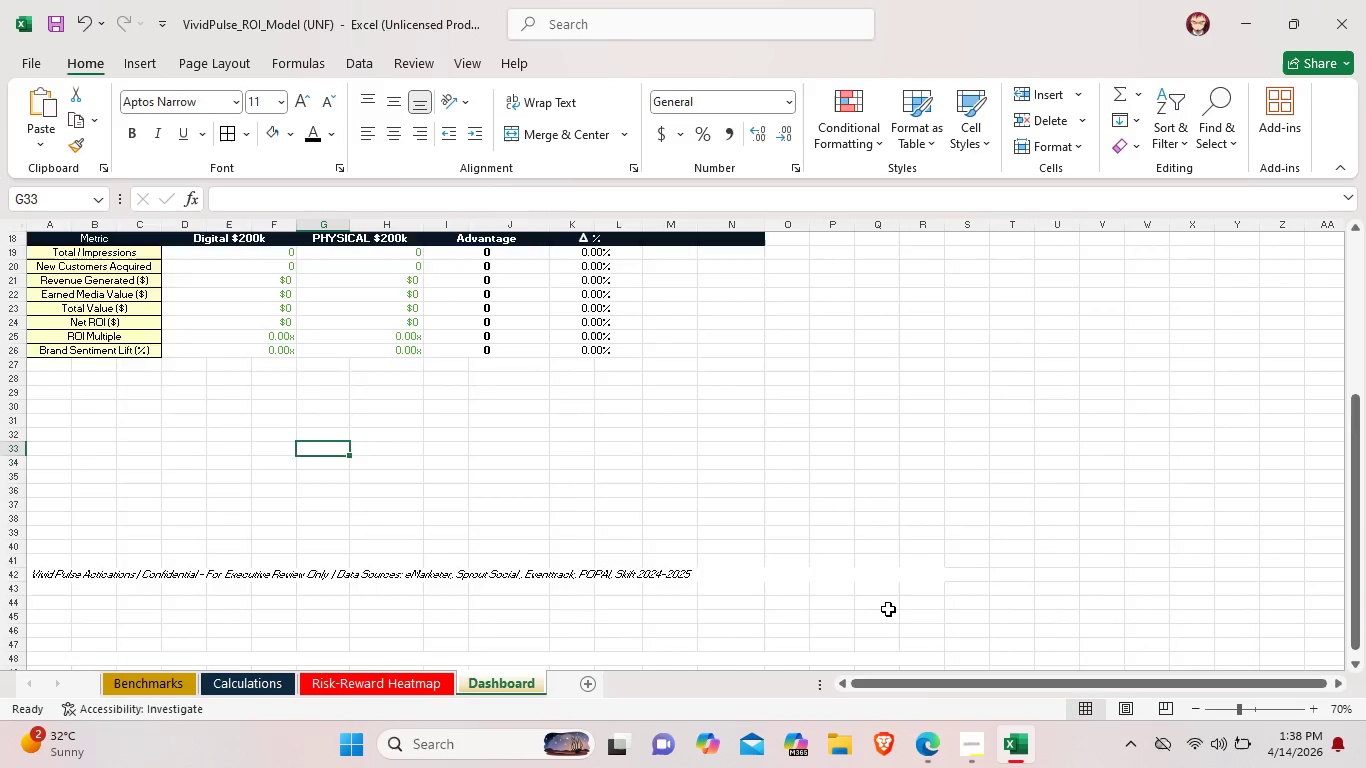 
scroll: coordinate [888, 609], scroll_direction: up, amount: 2.0
 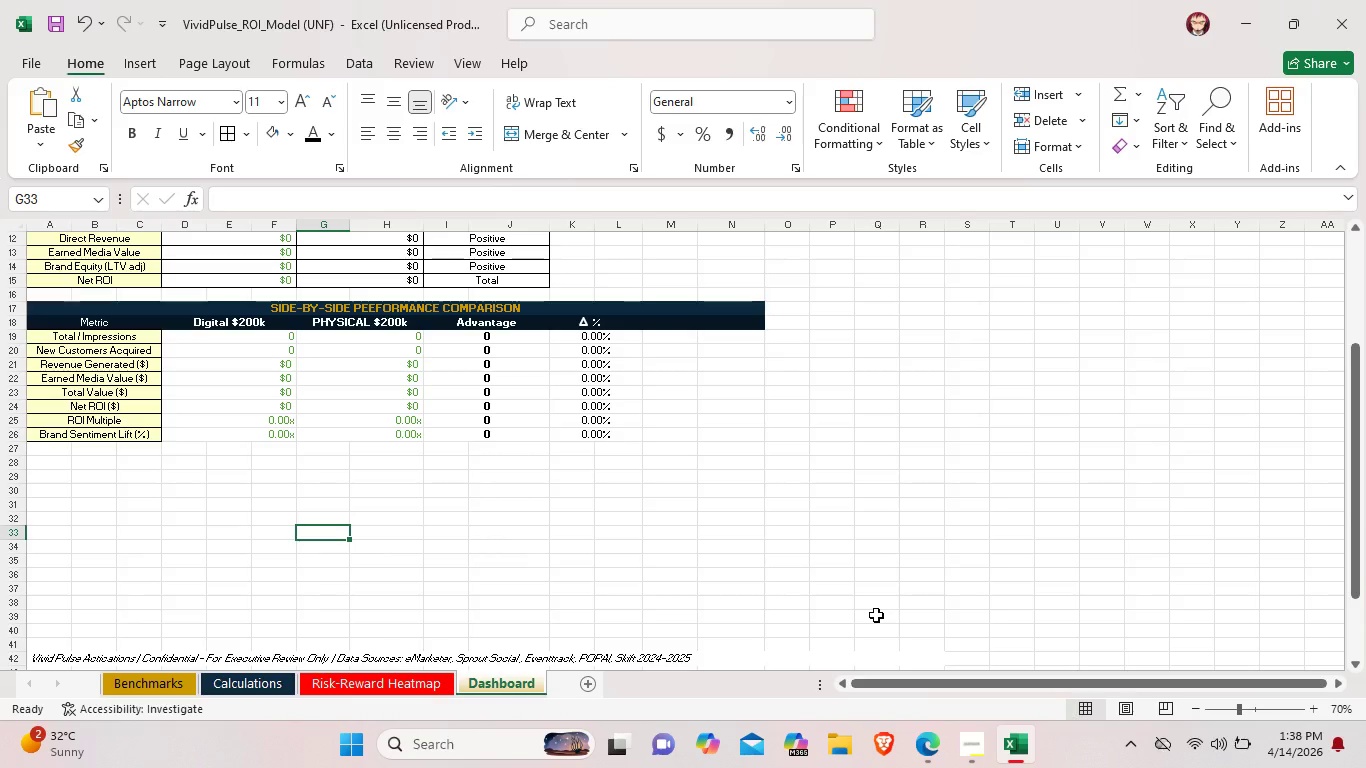 
wait(13.75)
 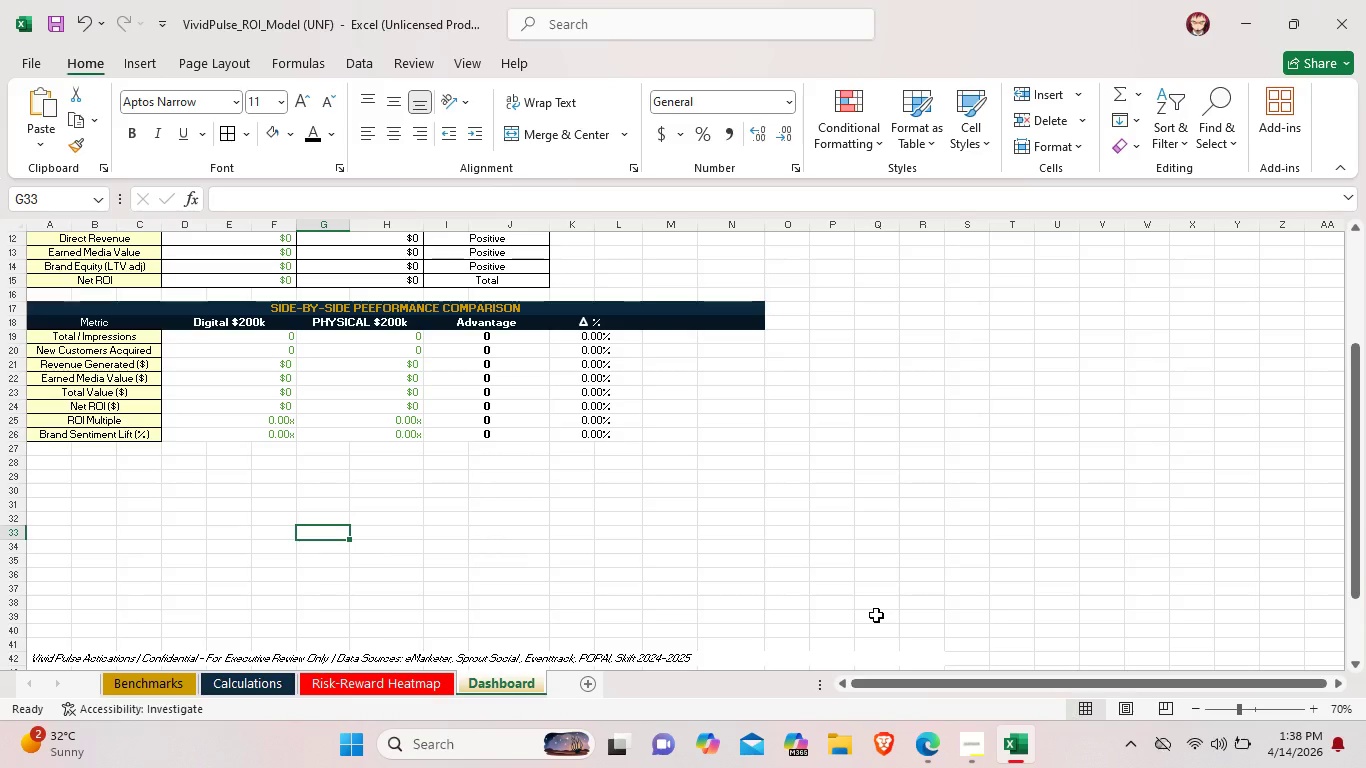 
scroll: coordinate [927, 445], scroll_direction: up, amount: 4.0
 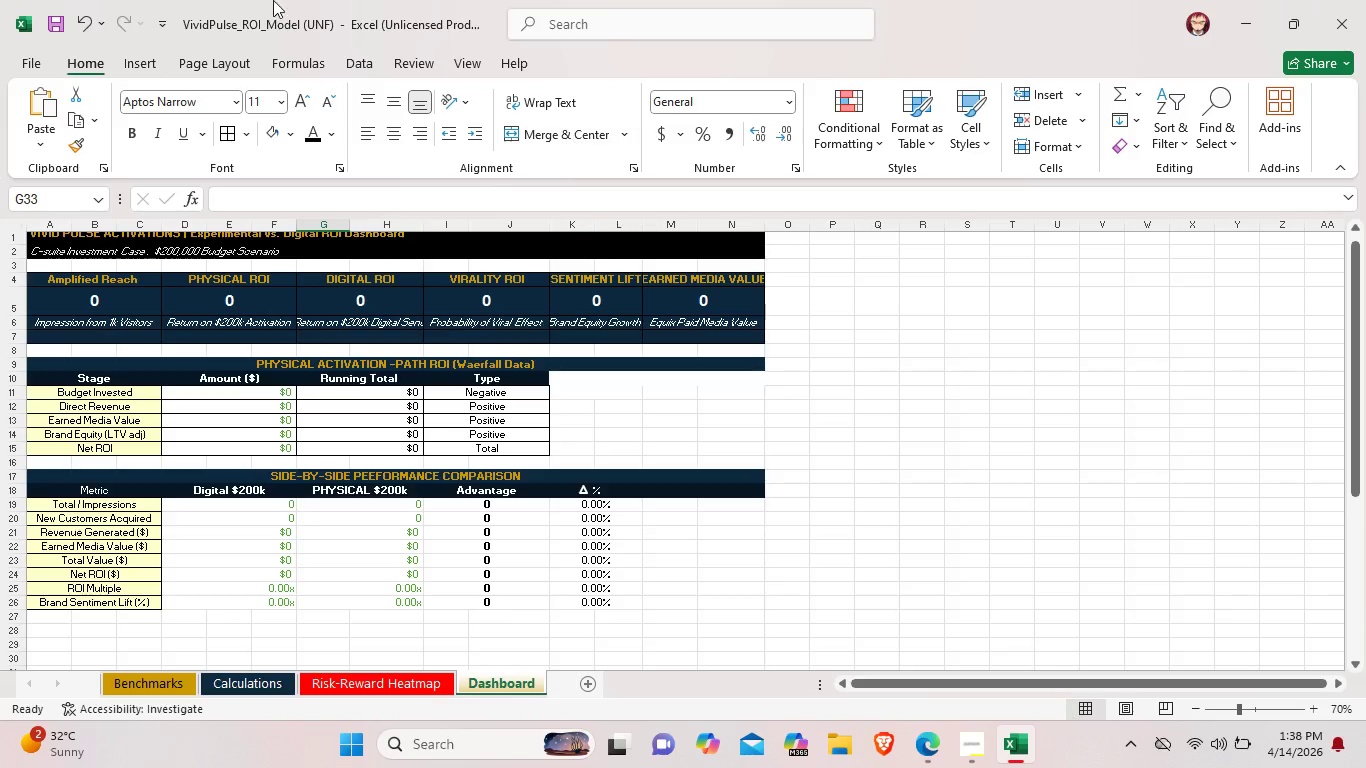 
left_click([293, 56])
 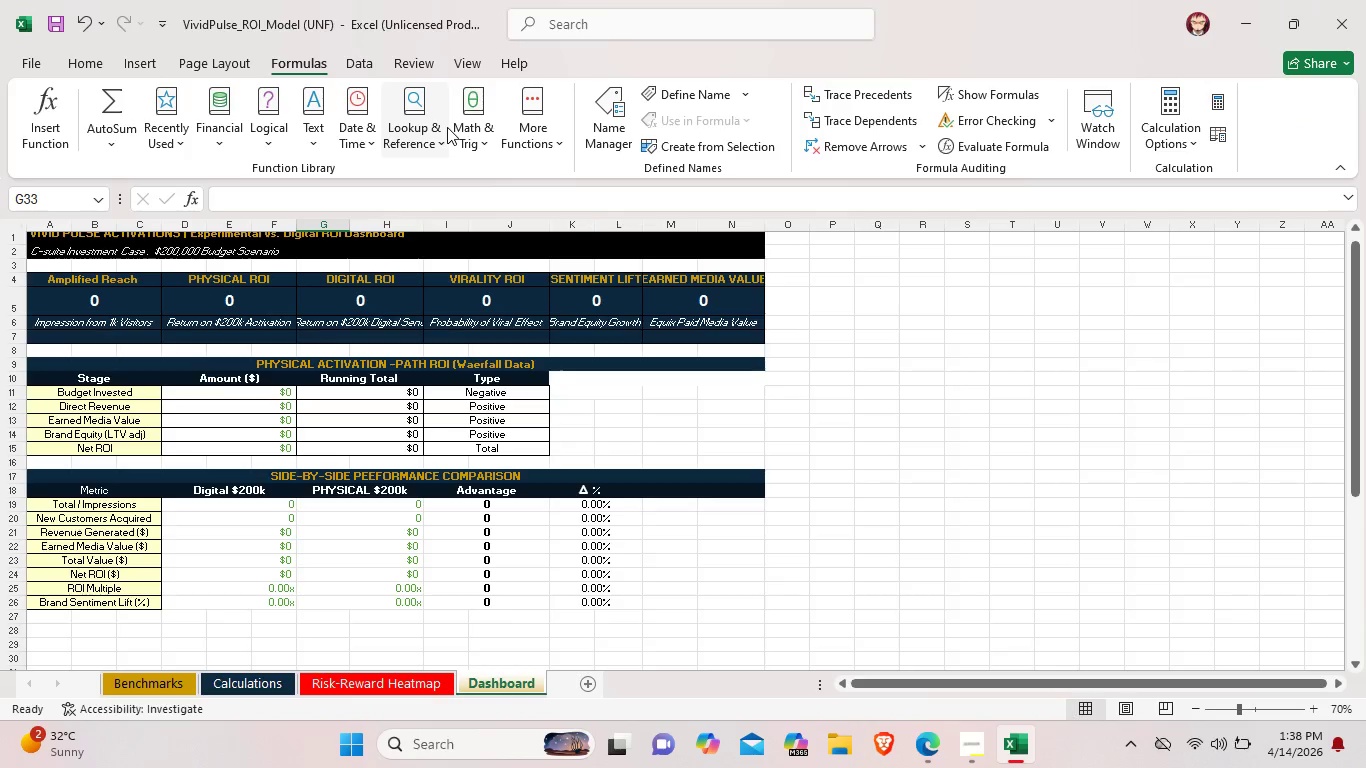 
left_click([440, 130])
 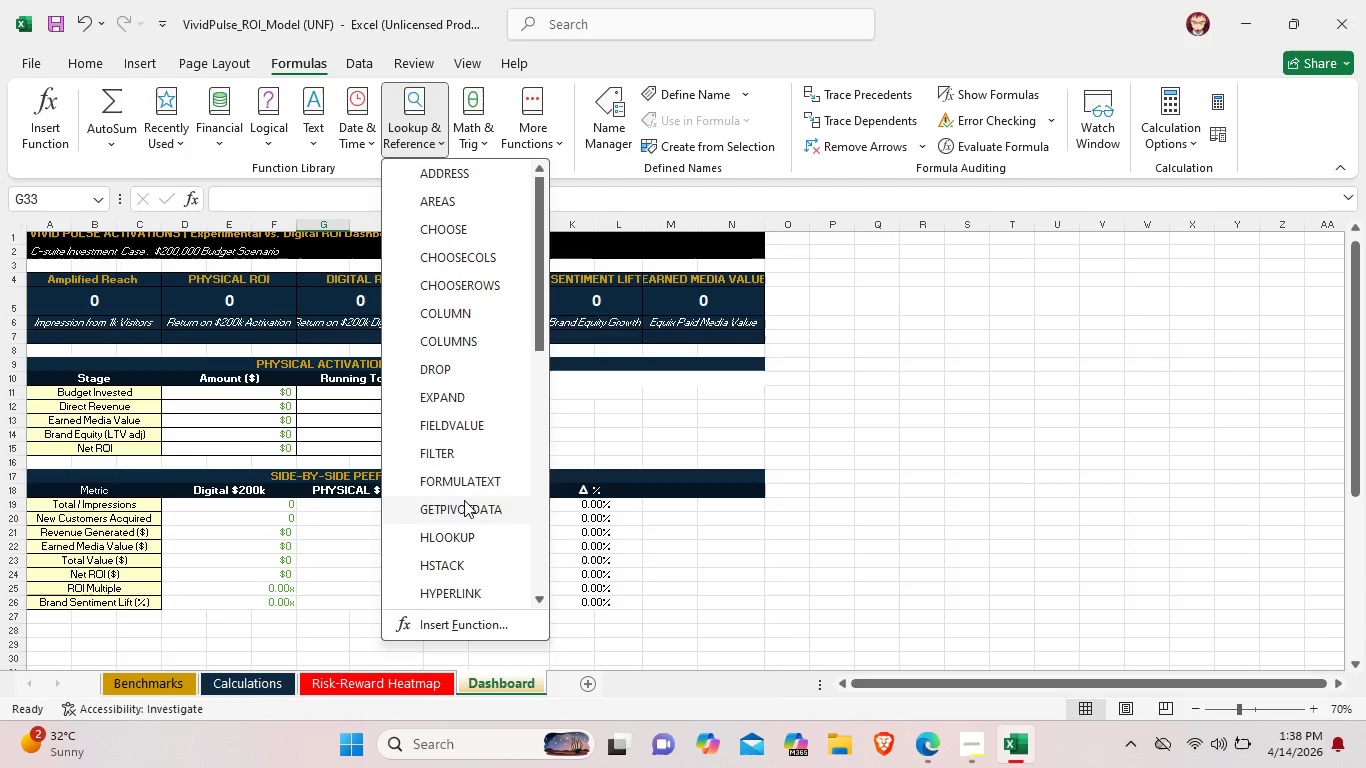 
scroll: coordinate [471, 474], scroll_direction: down, amount: 7.0
 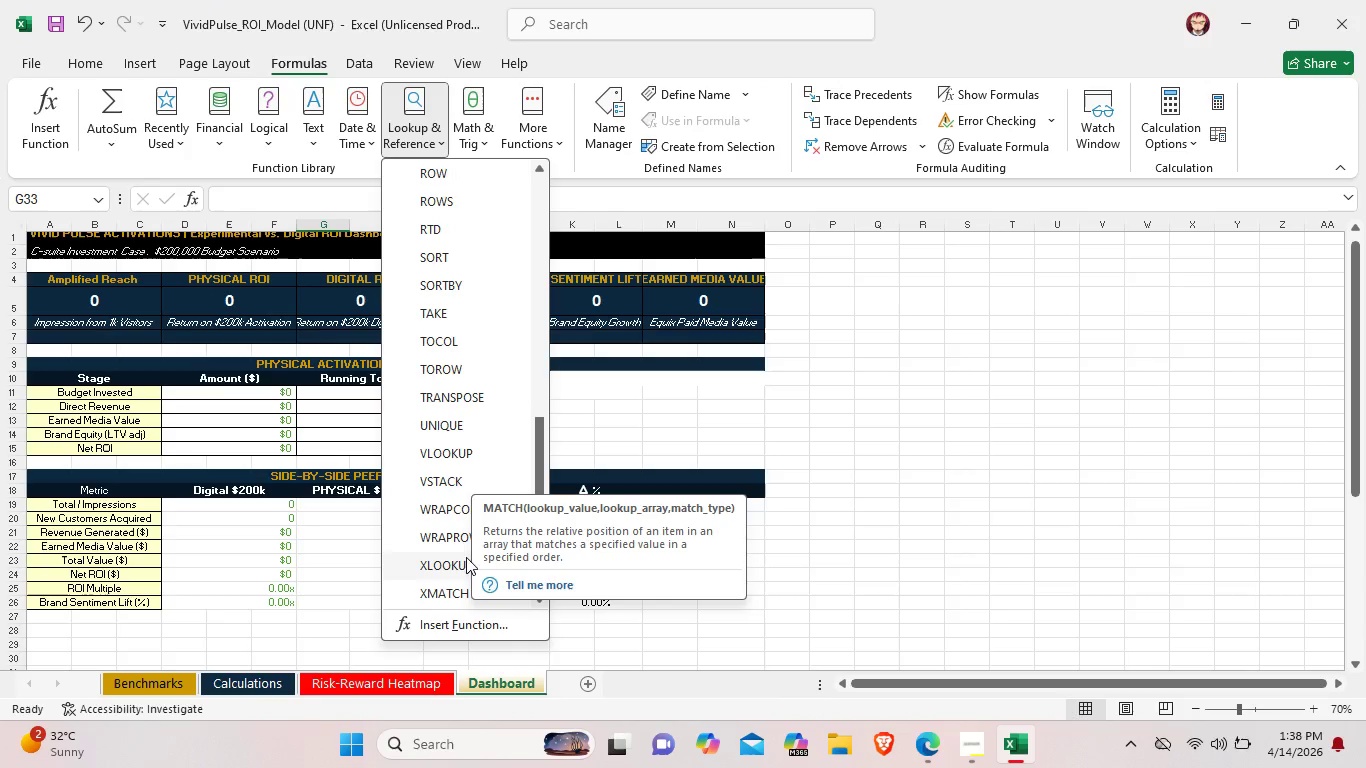 
left_click([464, 565])
 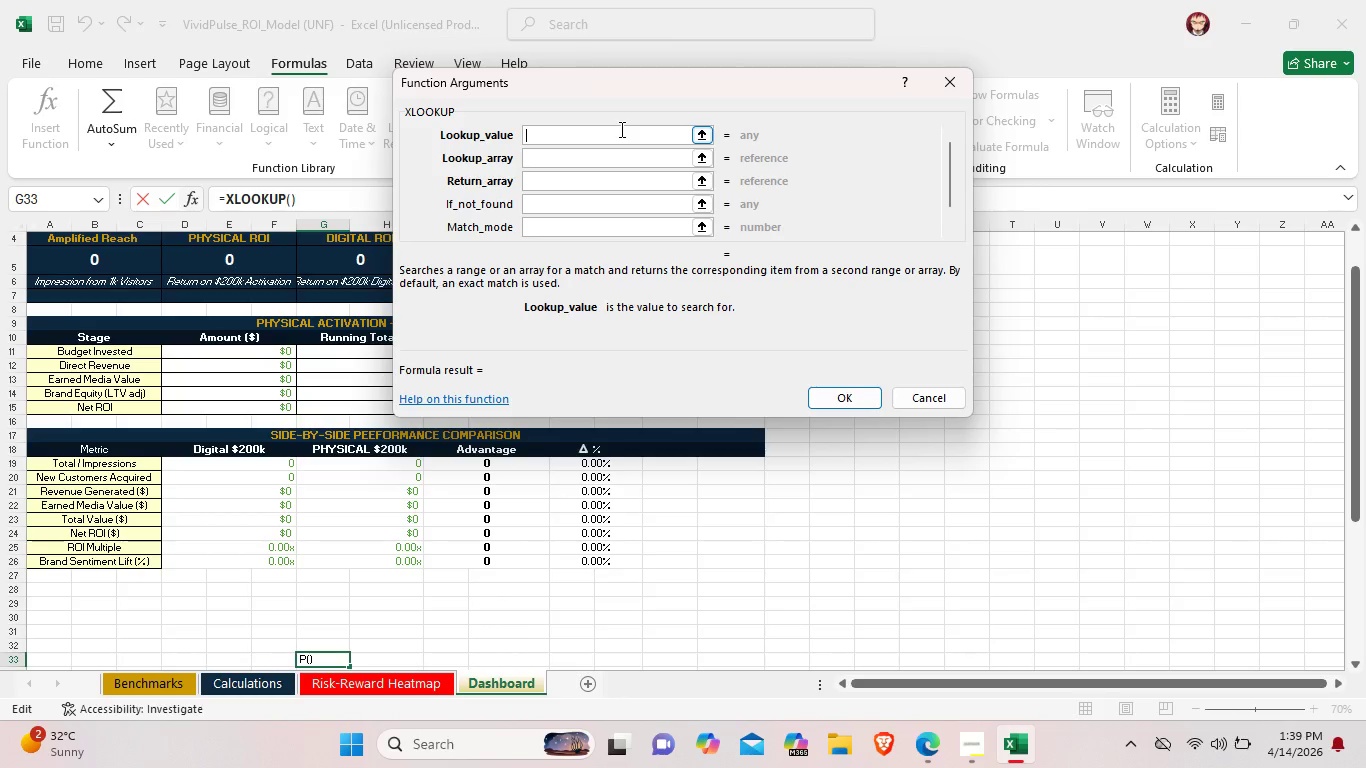 
wait(7.0)
 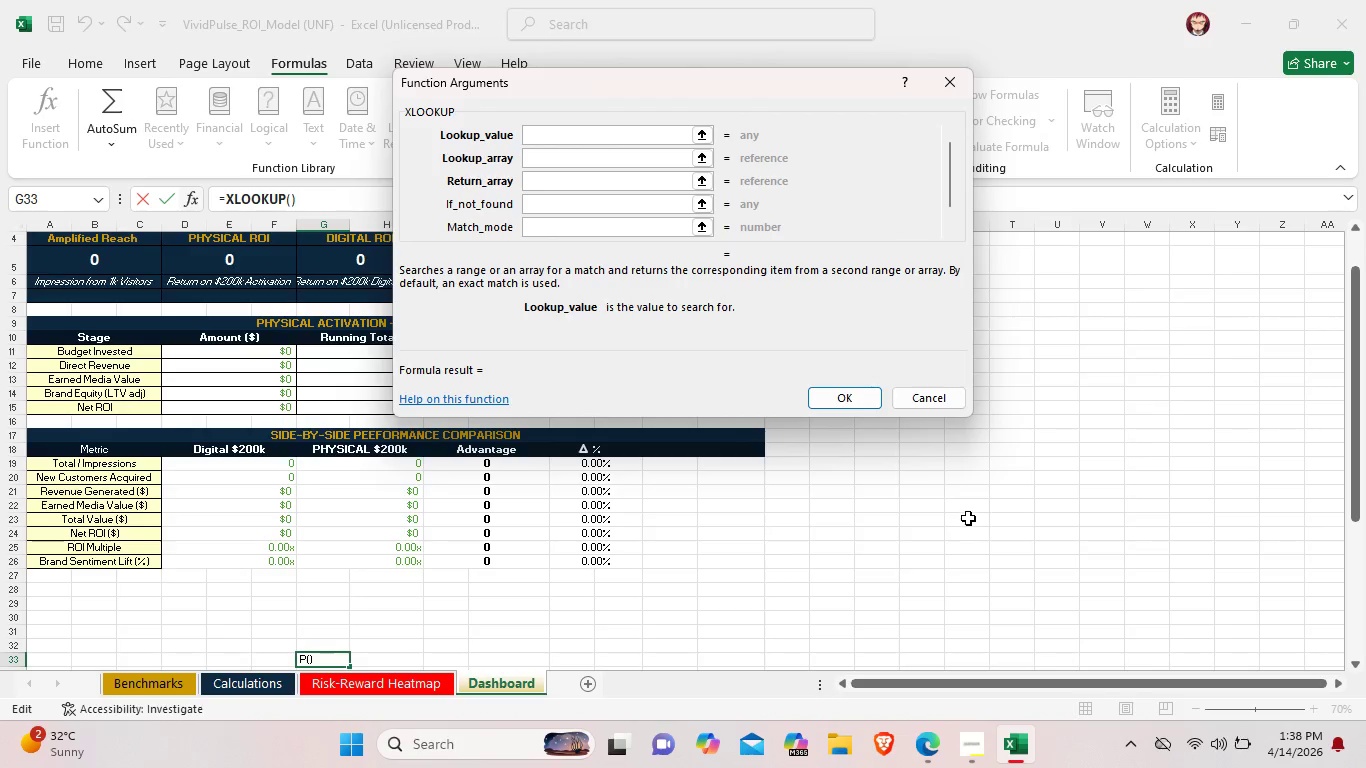 
left_click([620, 129])
 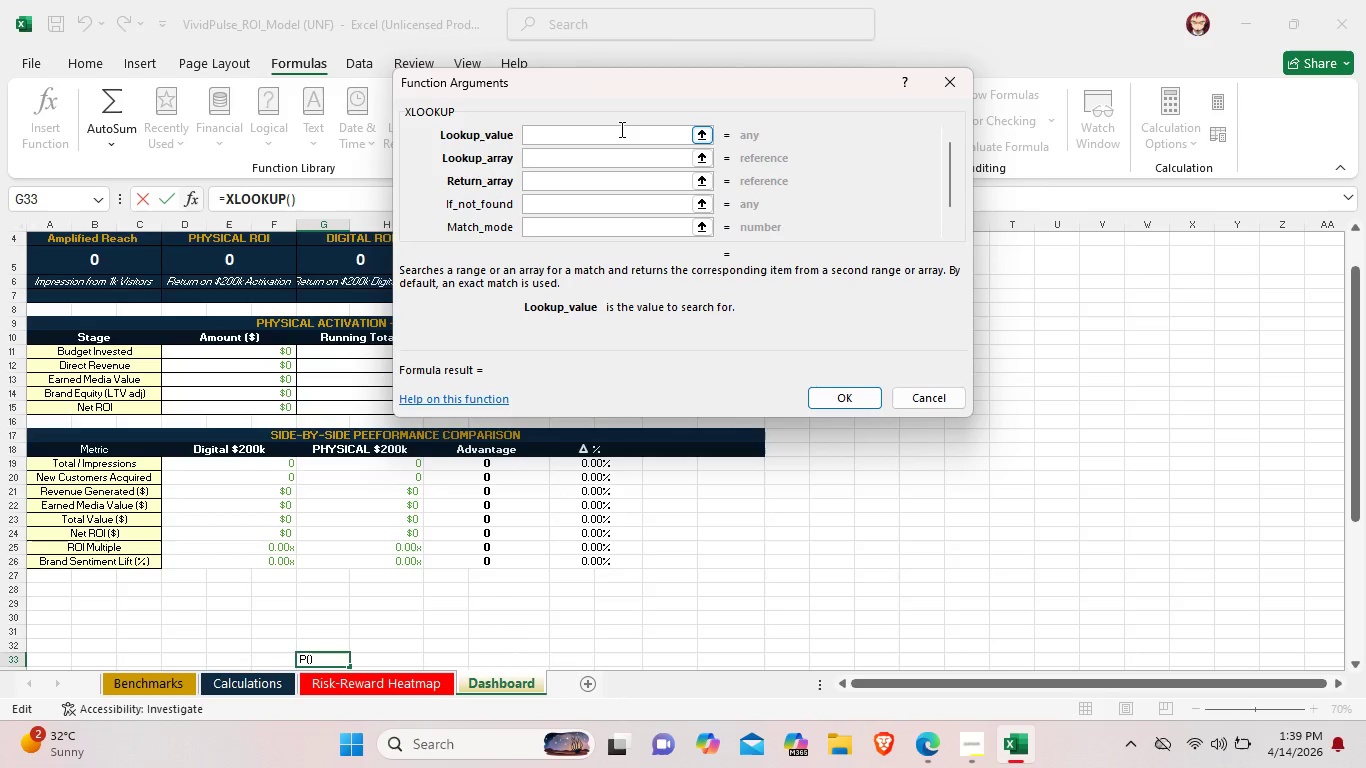 
key(0)
 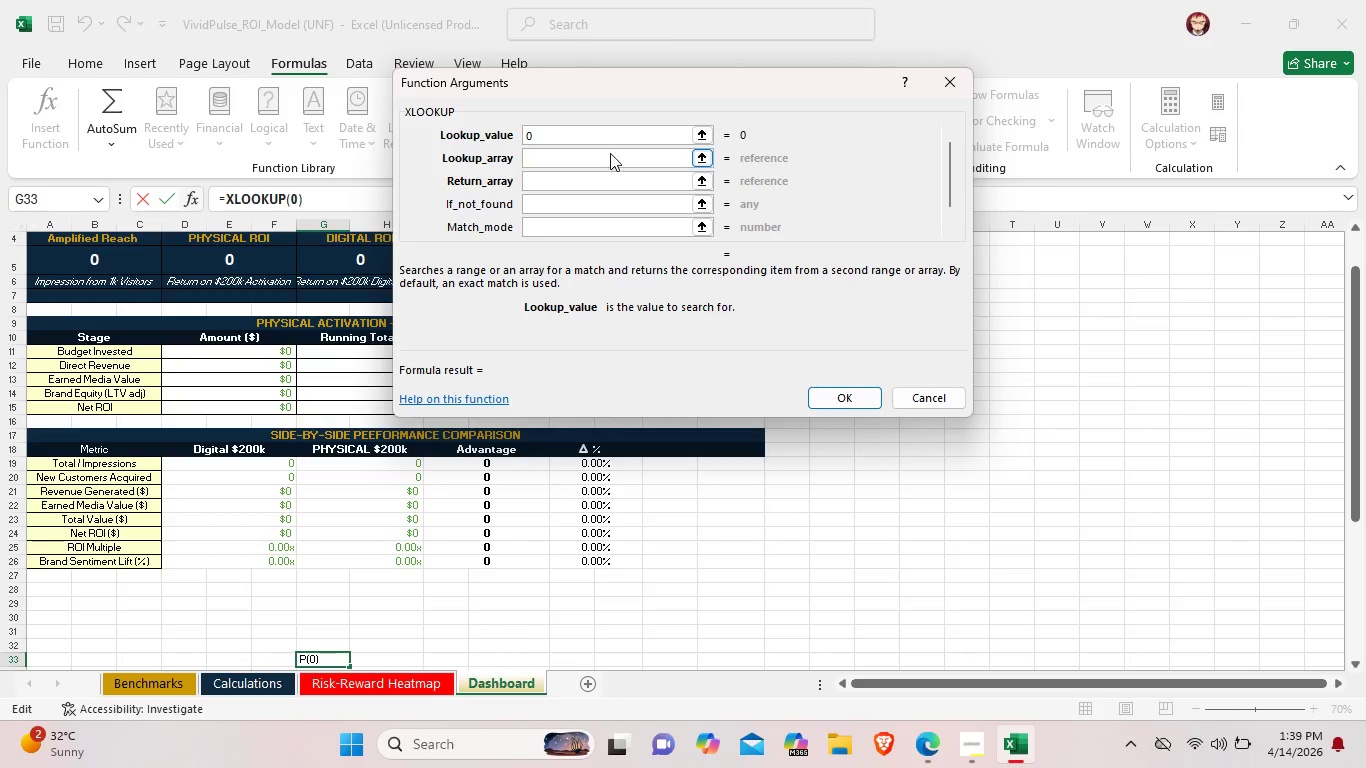 
double_click([609, 153])
 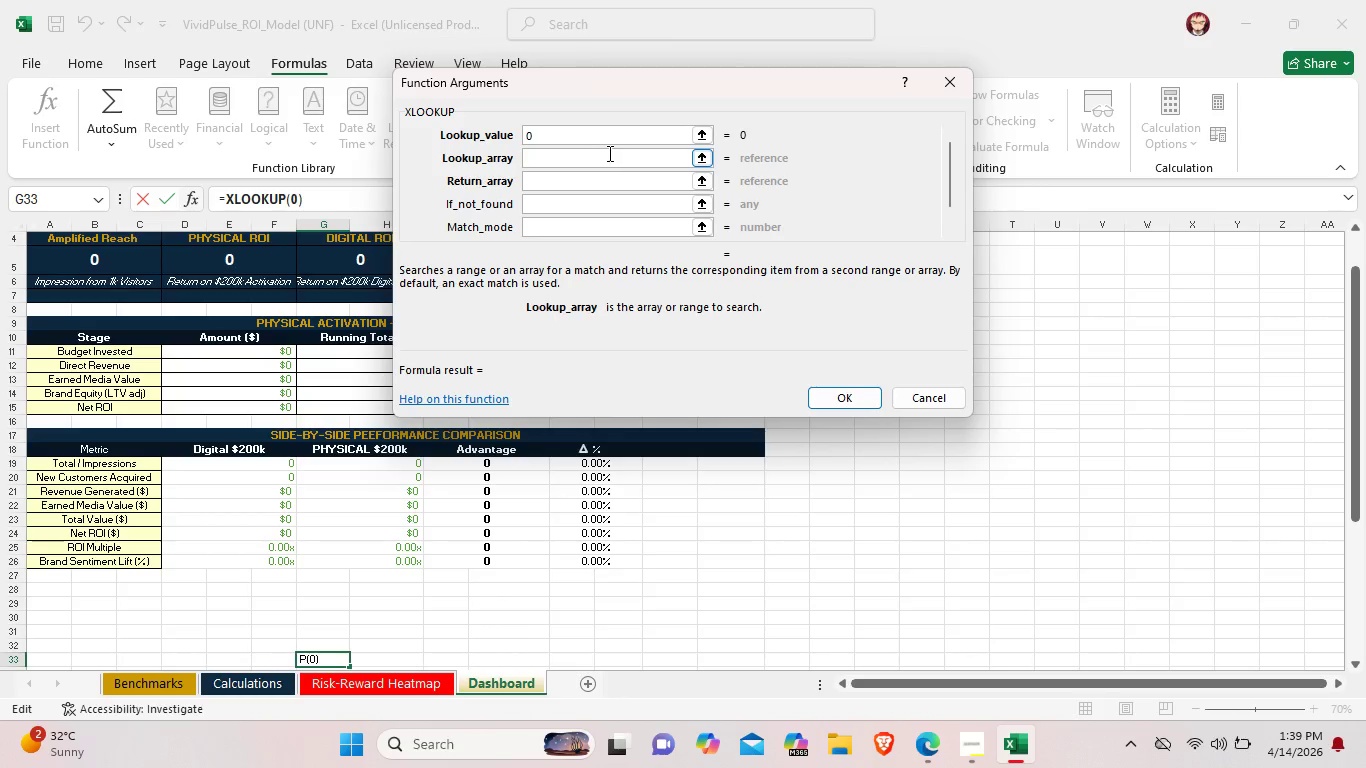 
key(0)
 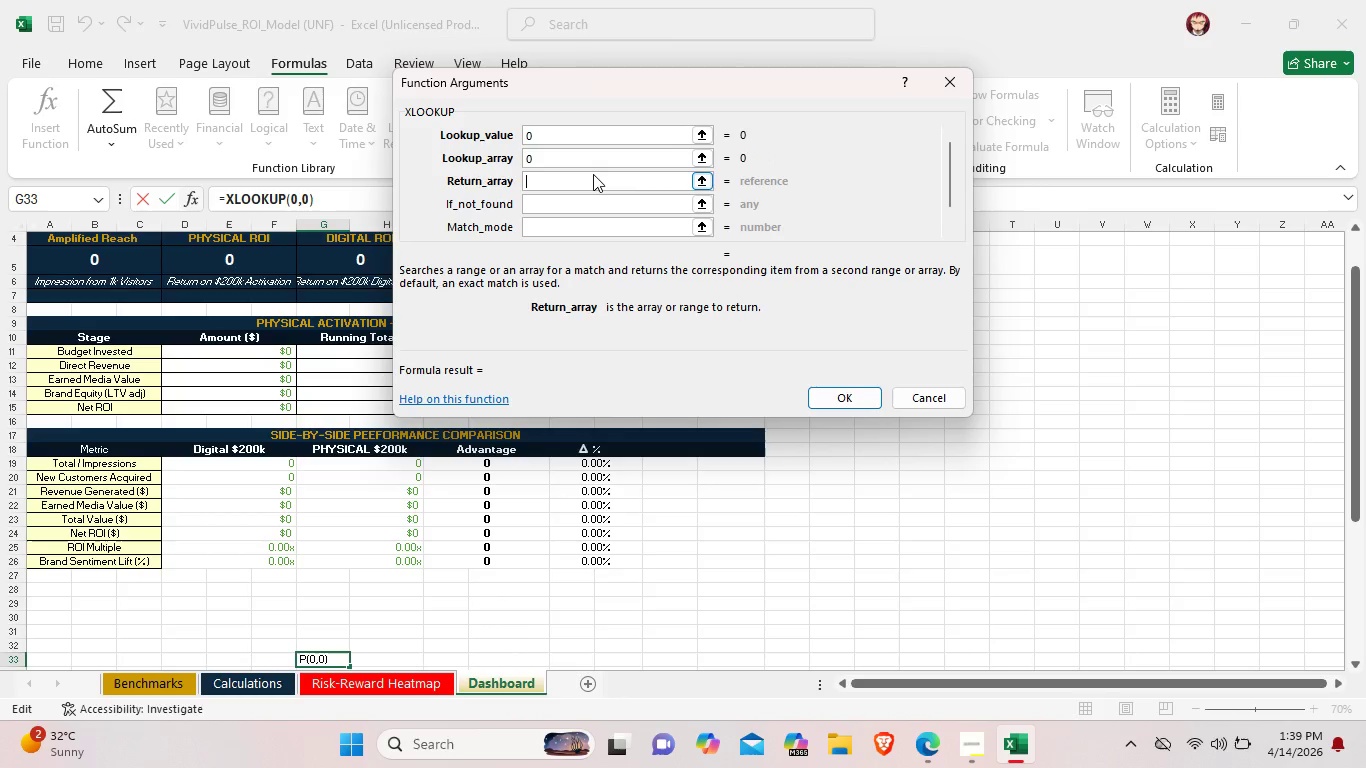 
double_click([593, 174])
 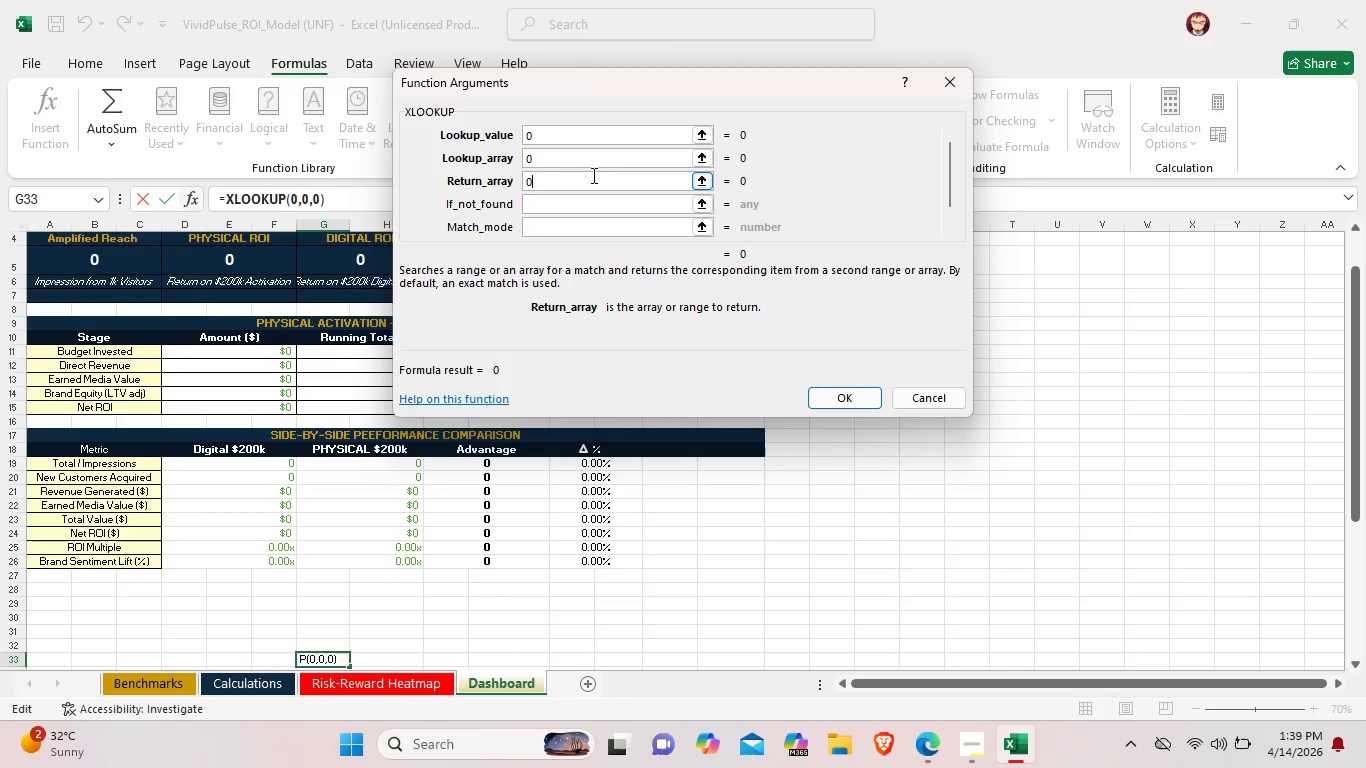 
key(0)
 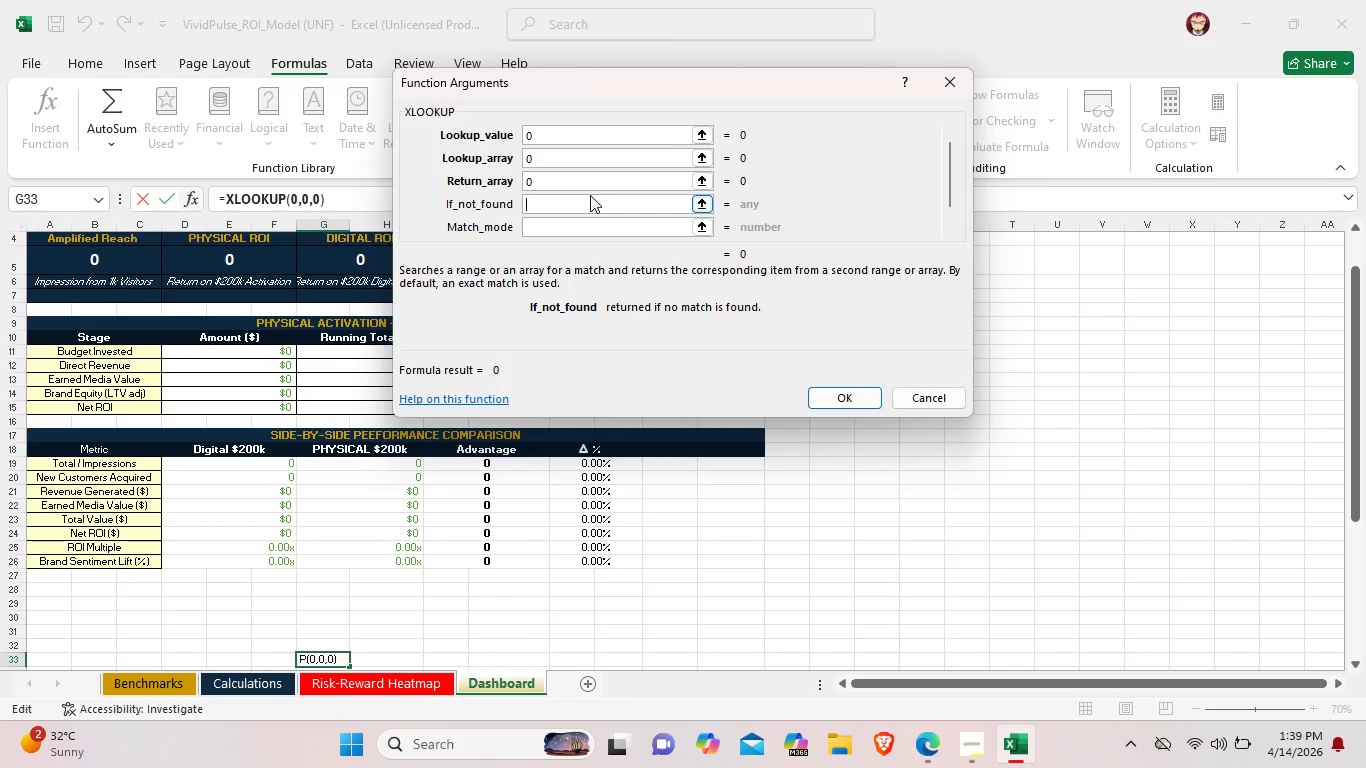 
double_click([590, 195])
 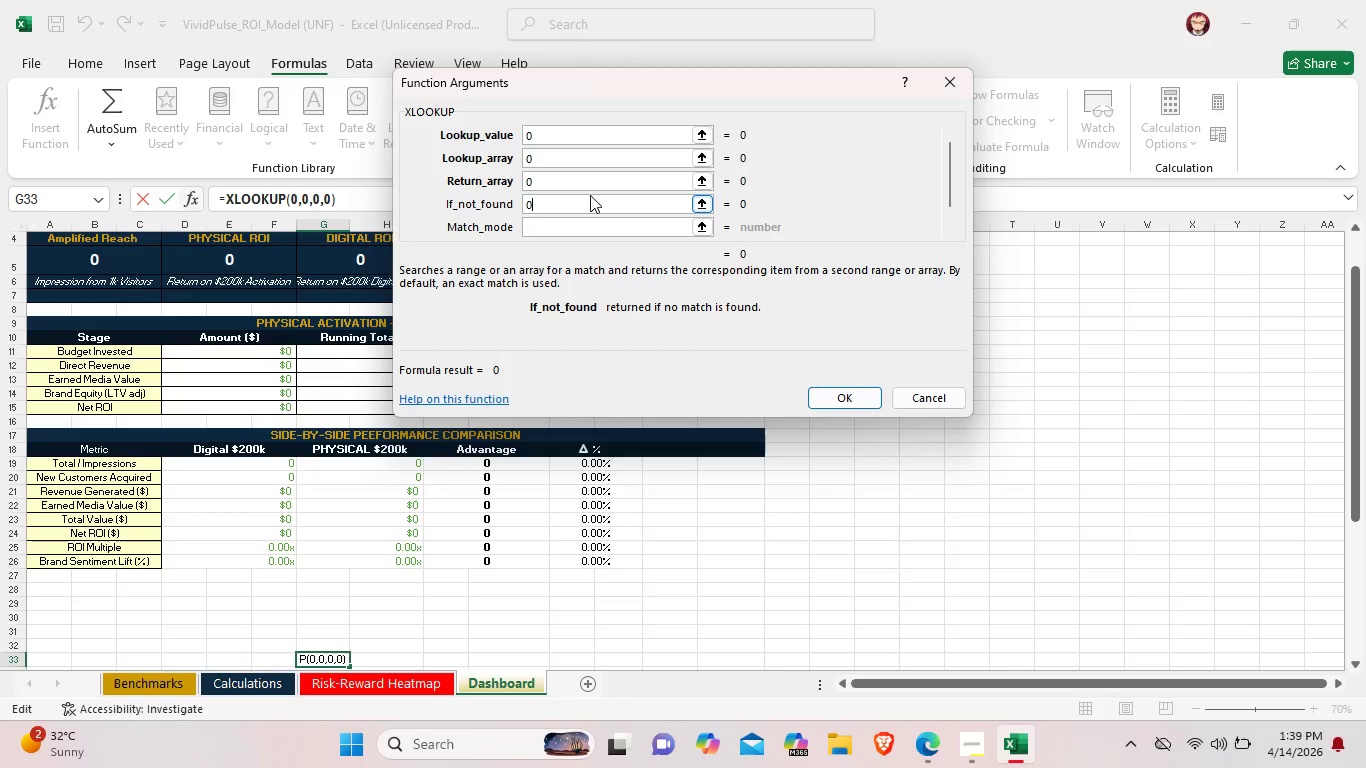 
key(0)
 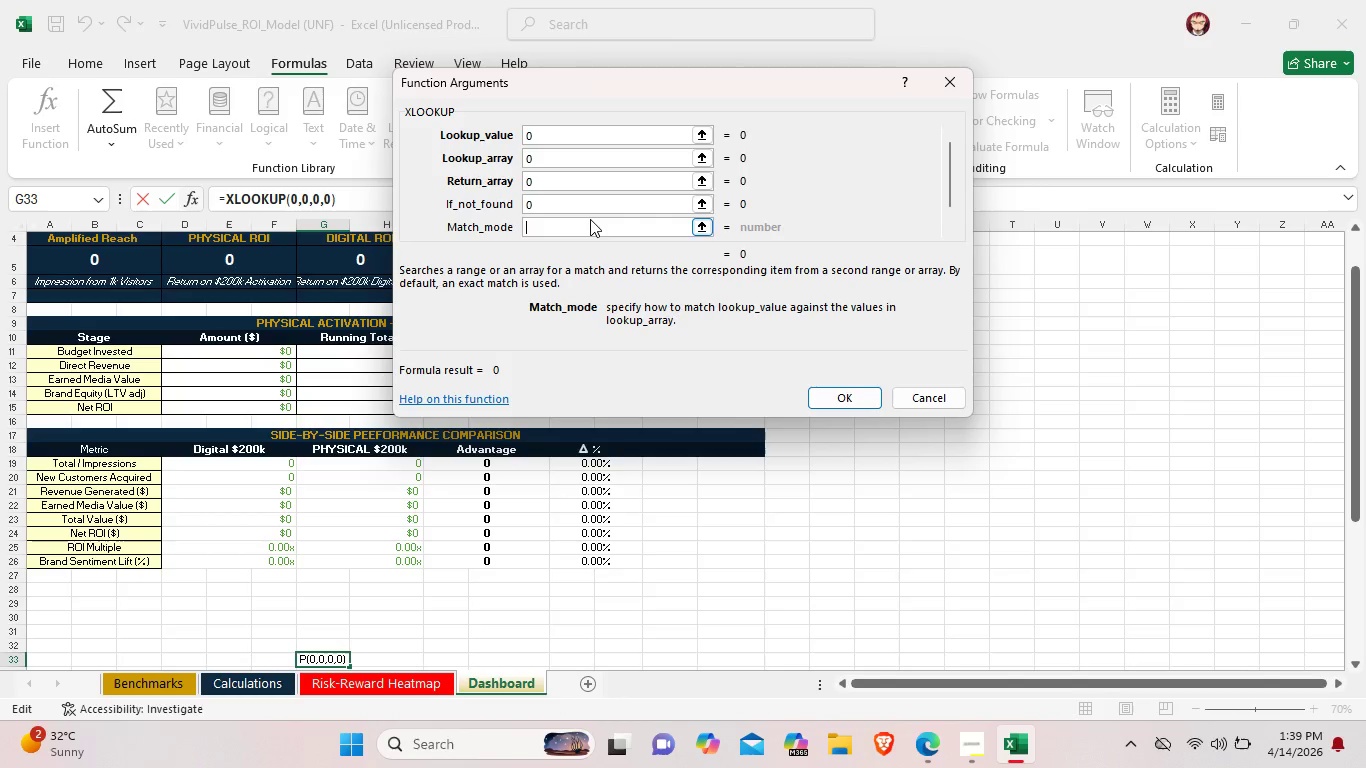 
double_click([590, 219])
 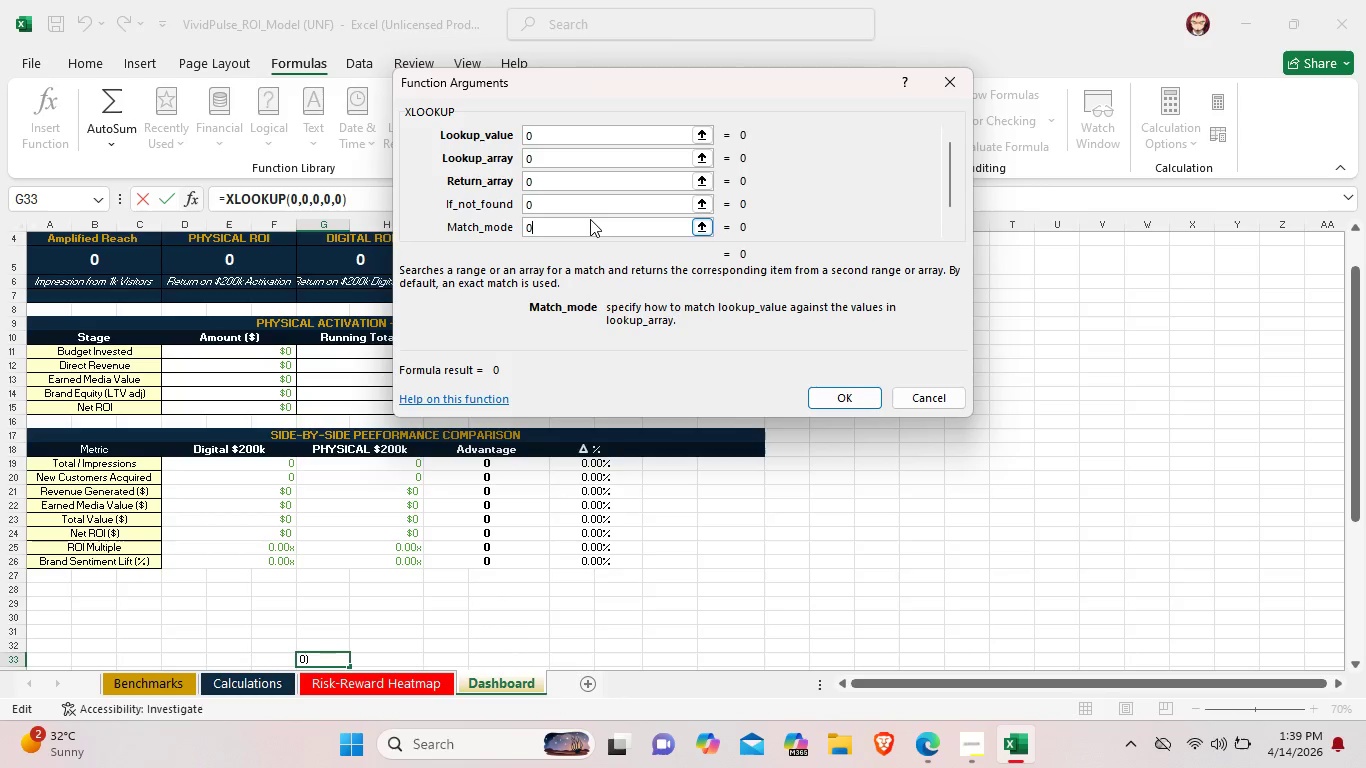 
key(0)
 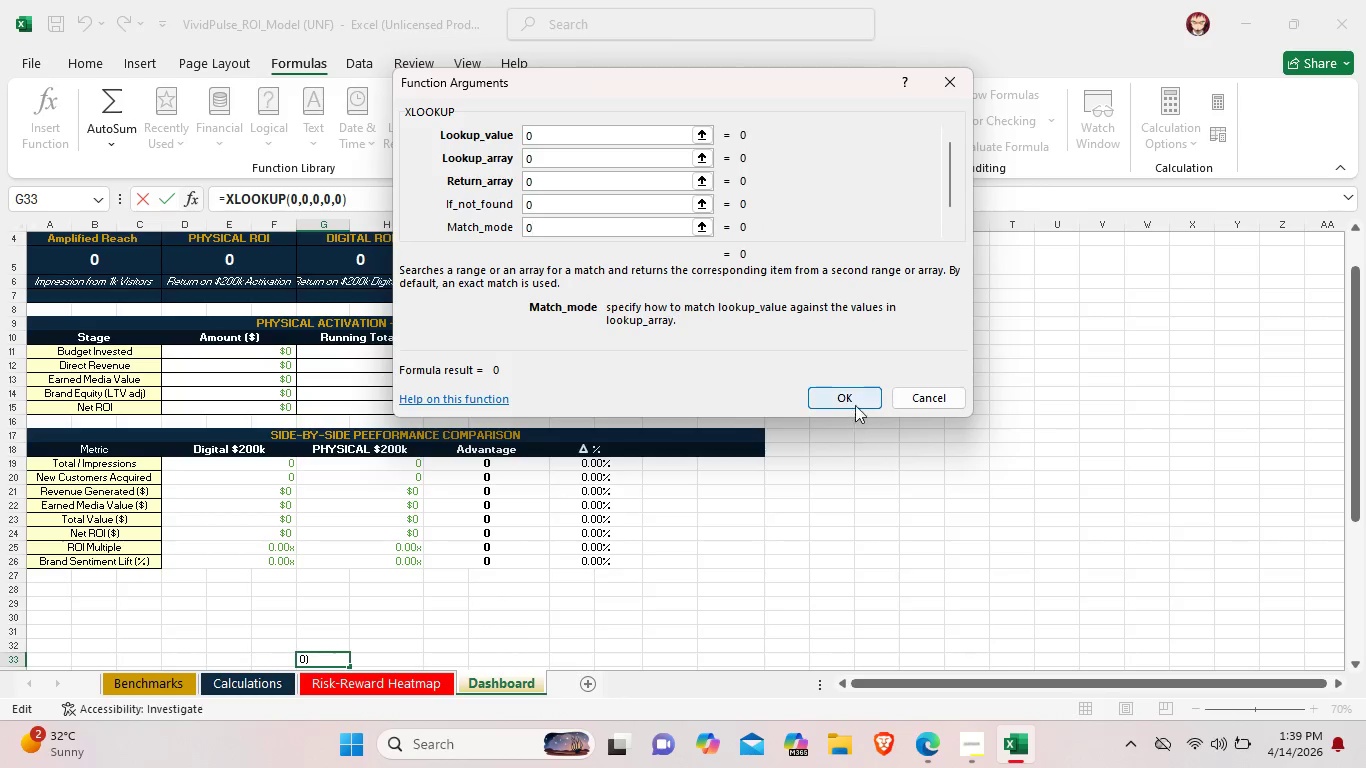 
left_click([853, 397])
 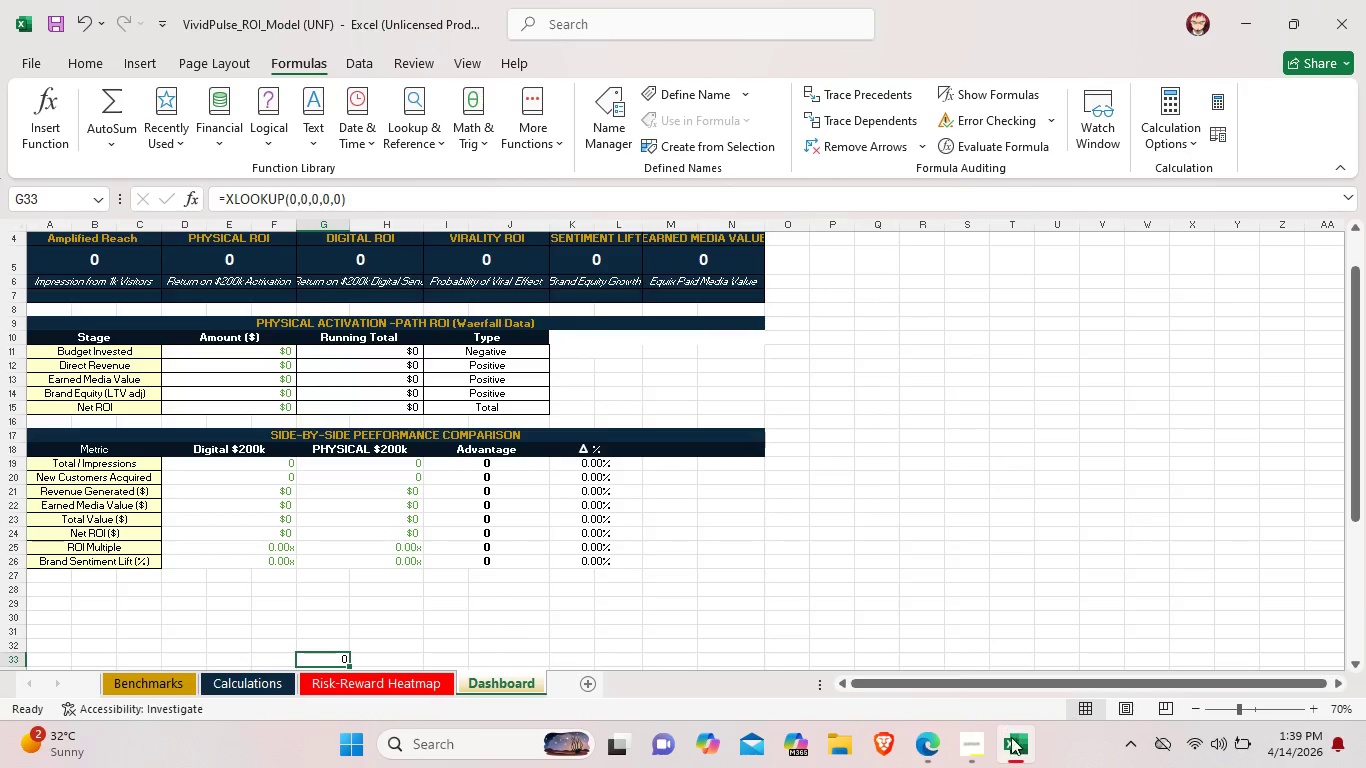 
left_click([970, 753])